 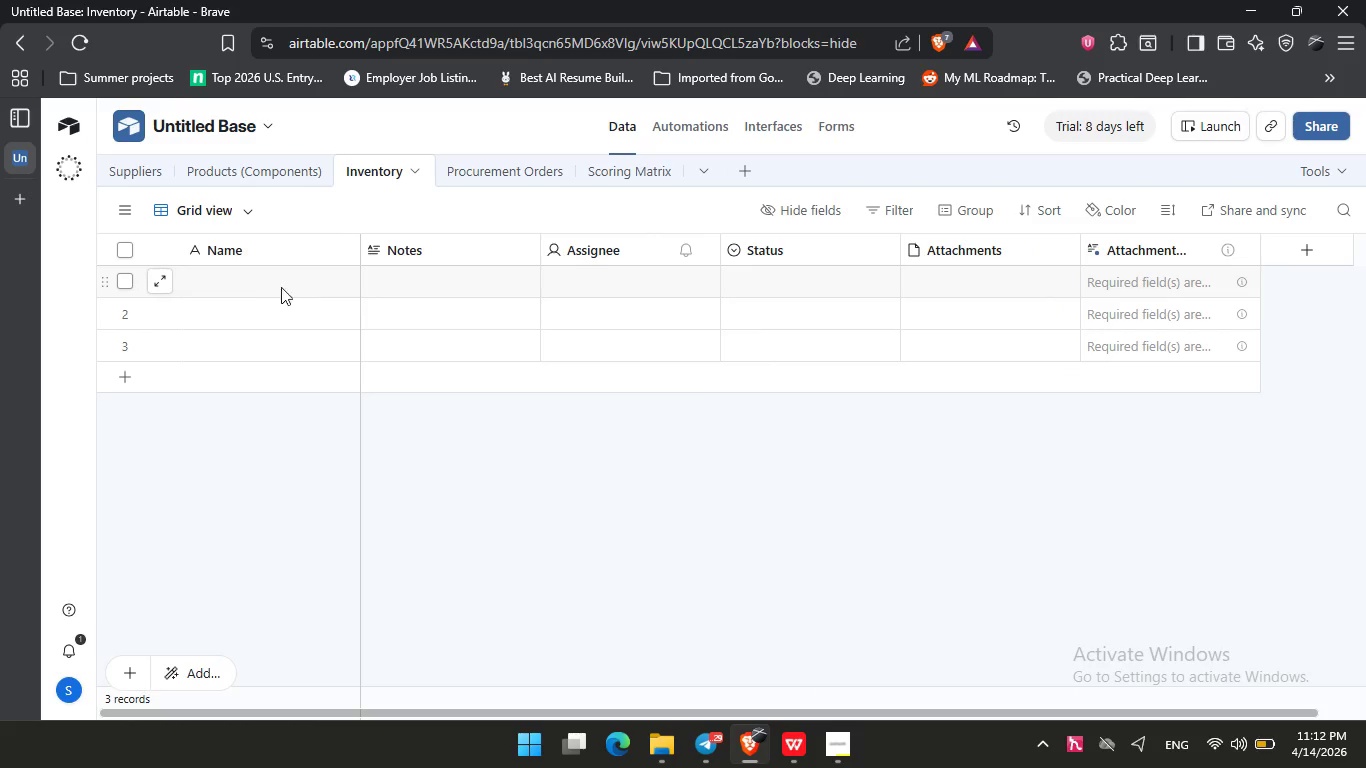 
left_click([1325, 179])
 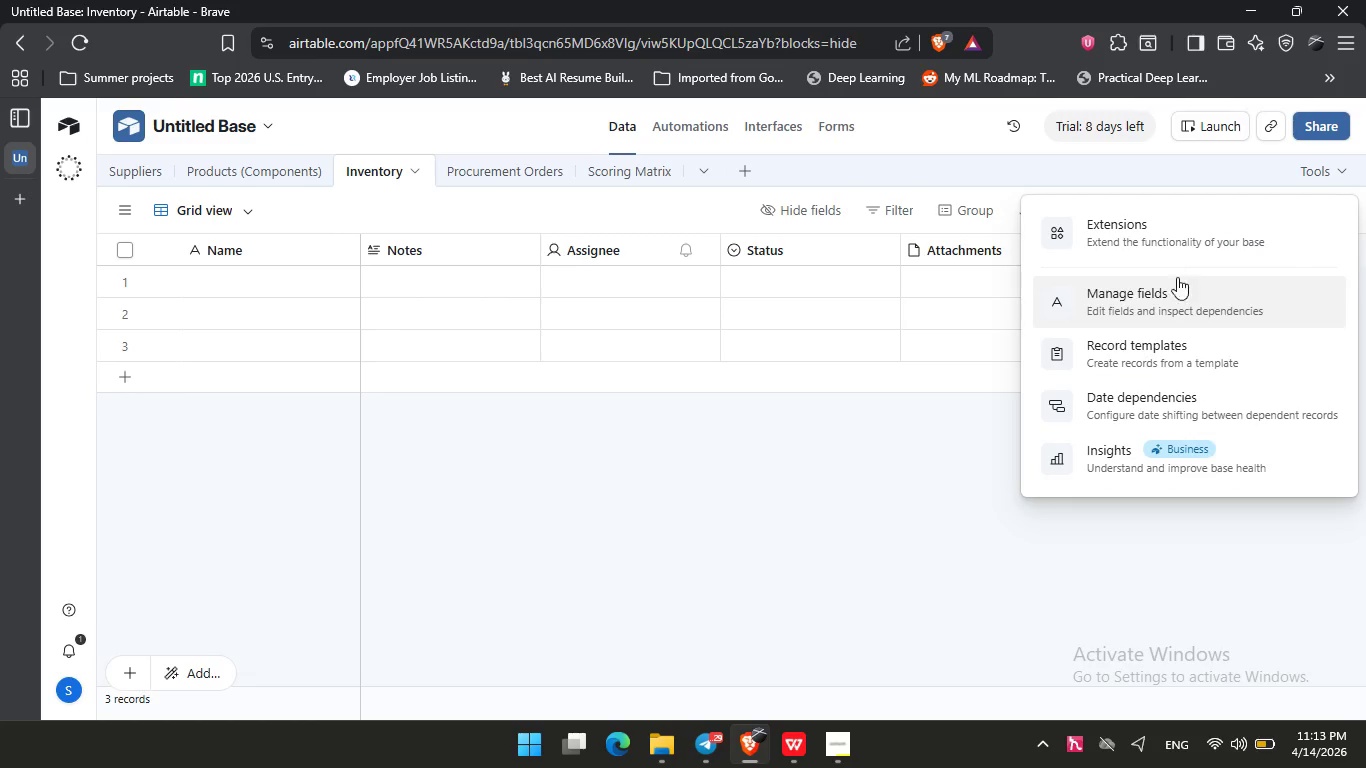 
left_click([1173, 285])
 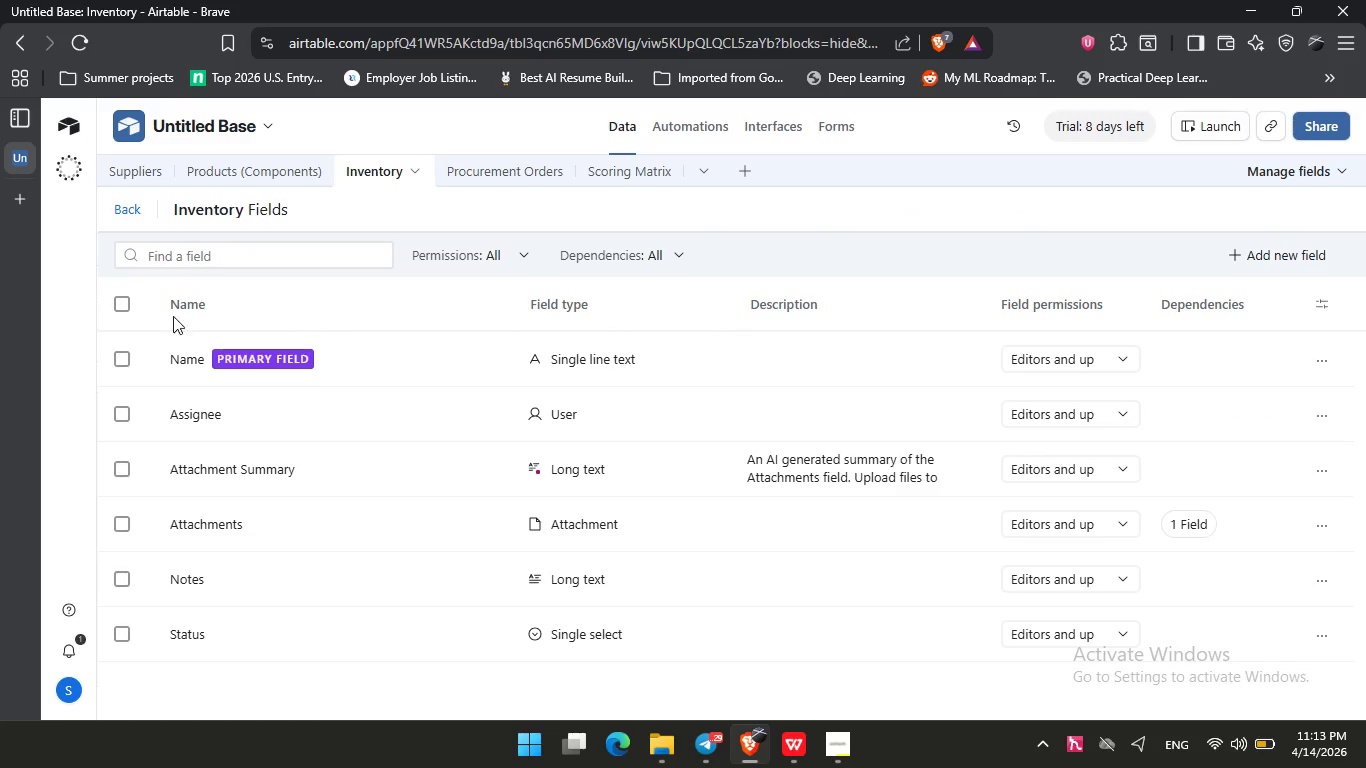 
left_click([122, 302])
 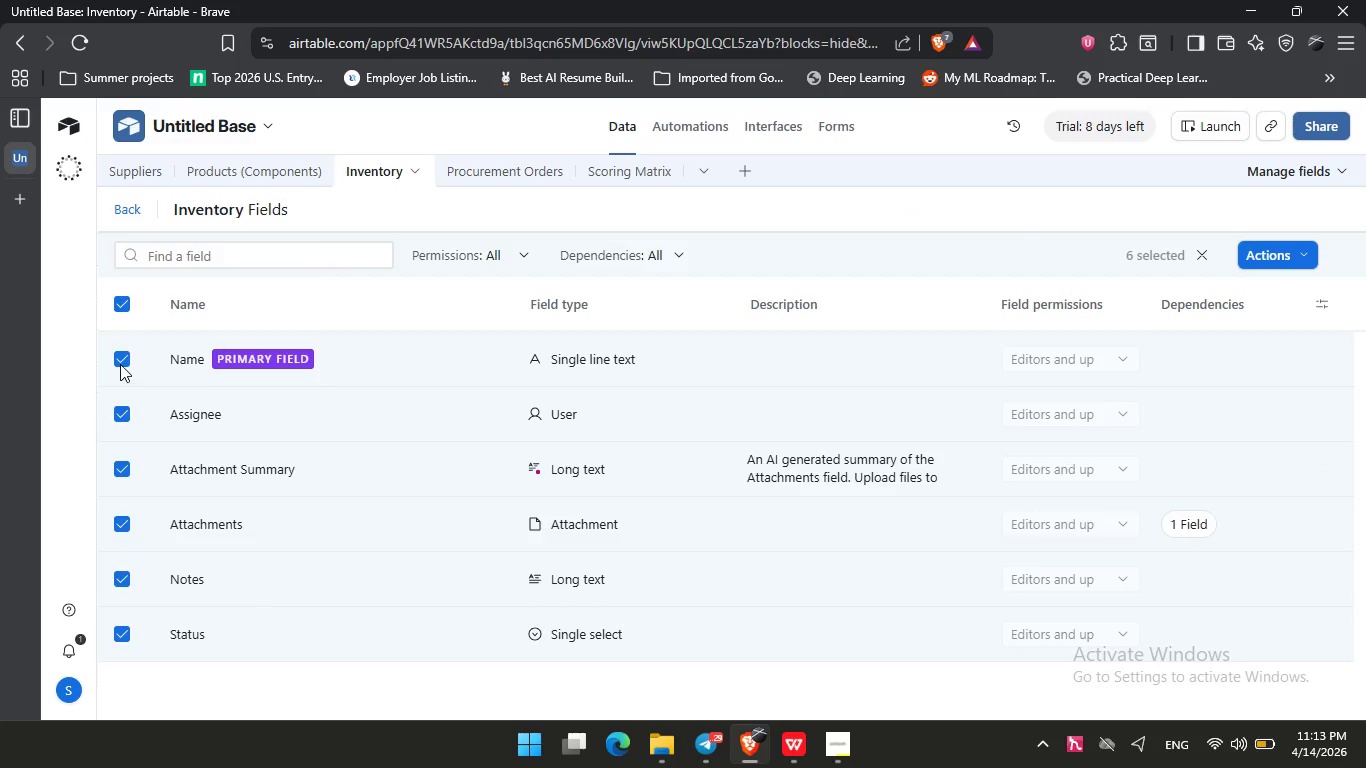 
left_click([119, 357])
 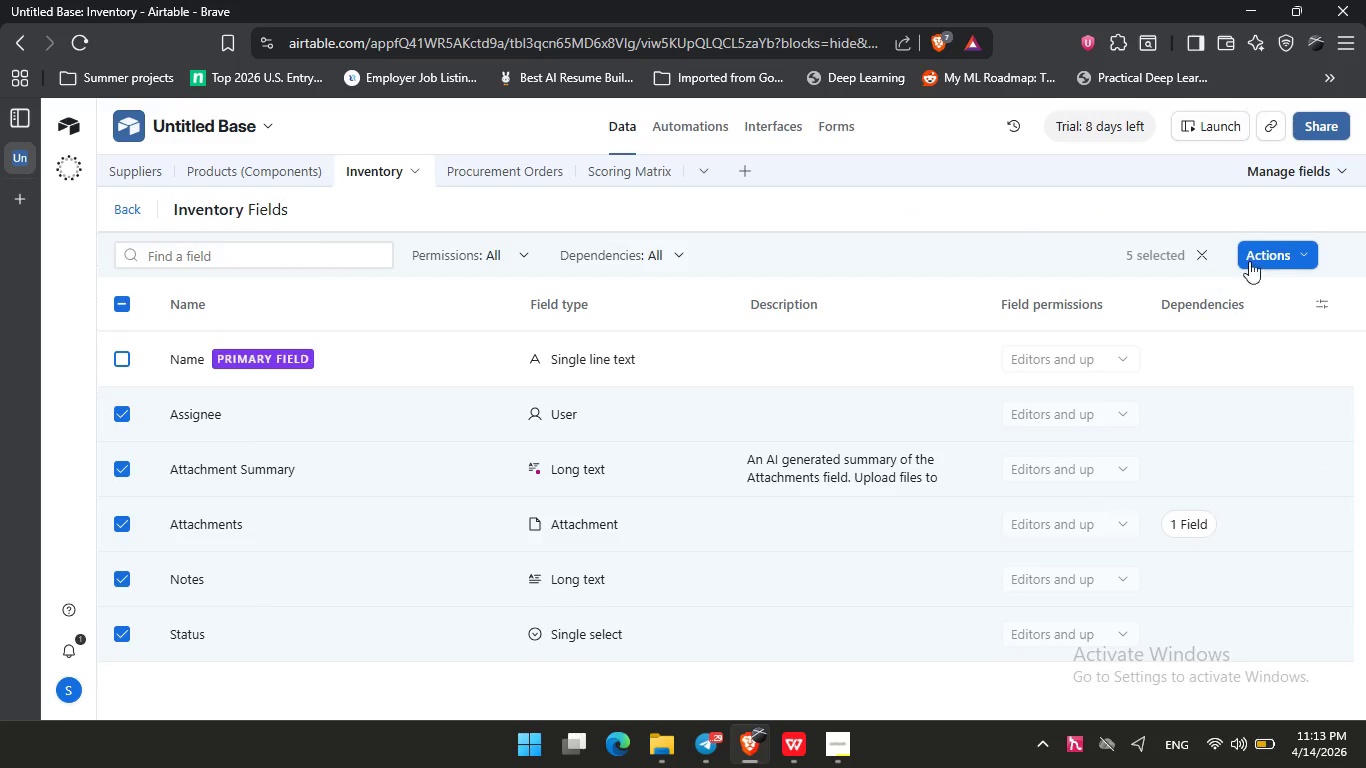 
left_click([1289, 259])
 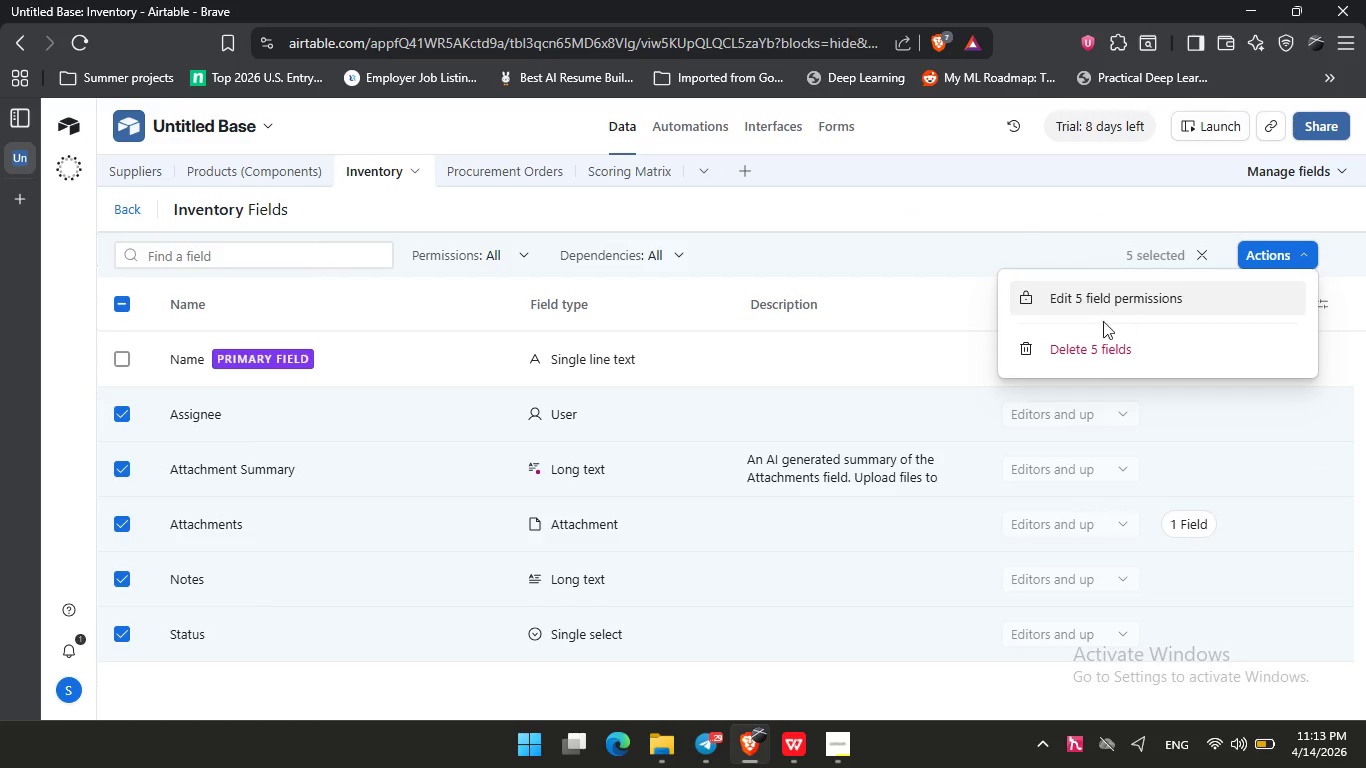 
left_click([1098, 353])
 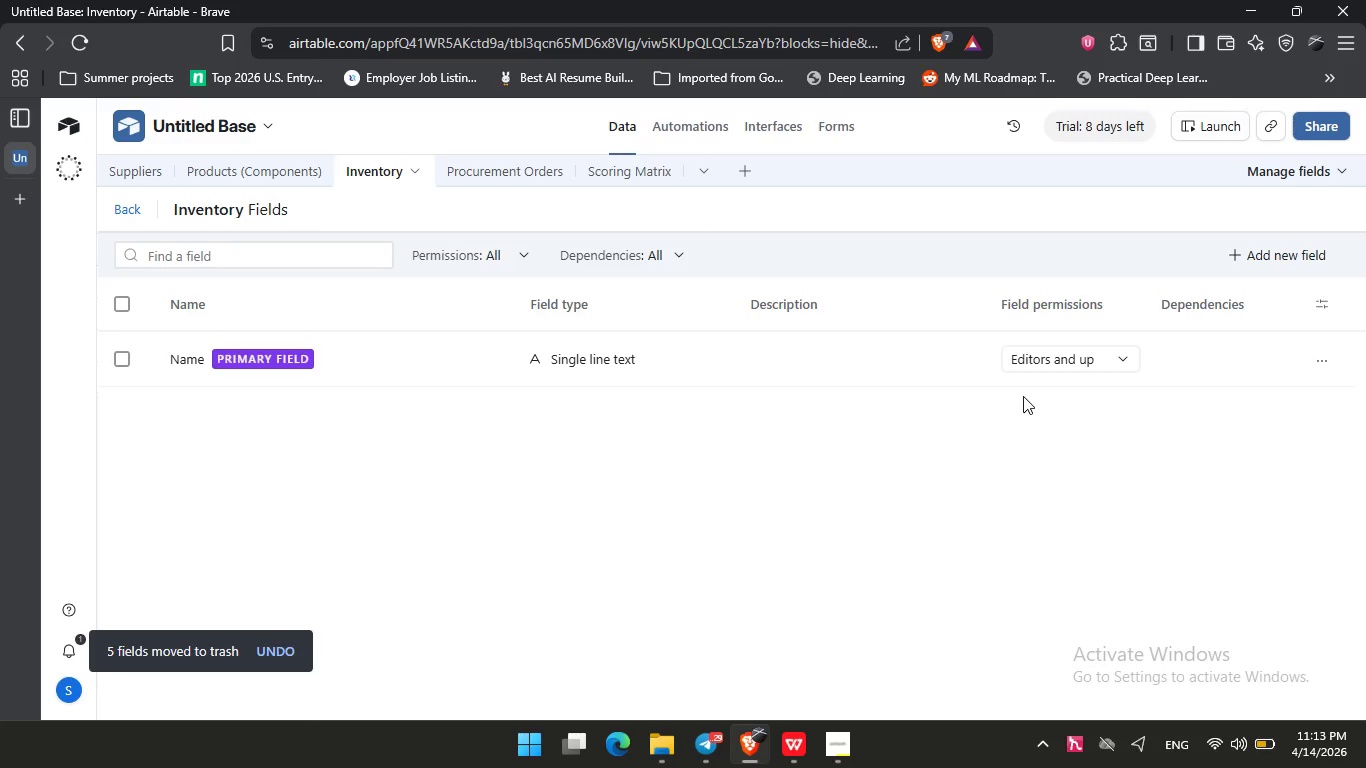 
wait(15.06)
 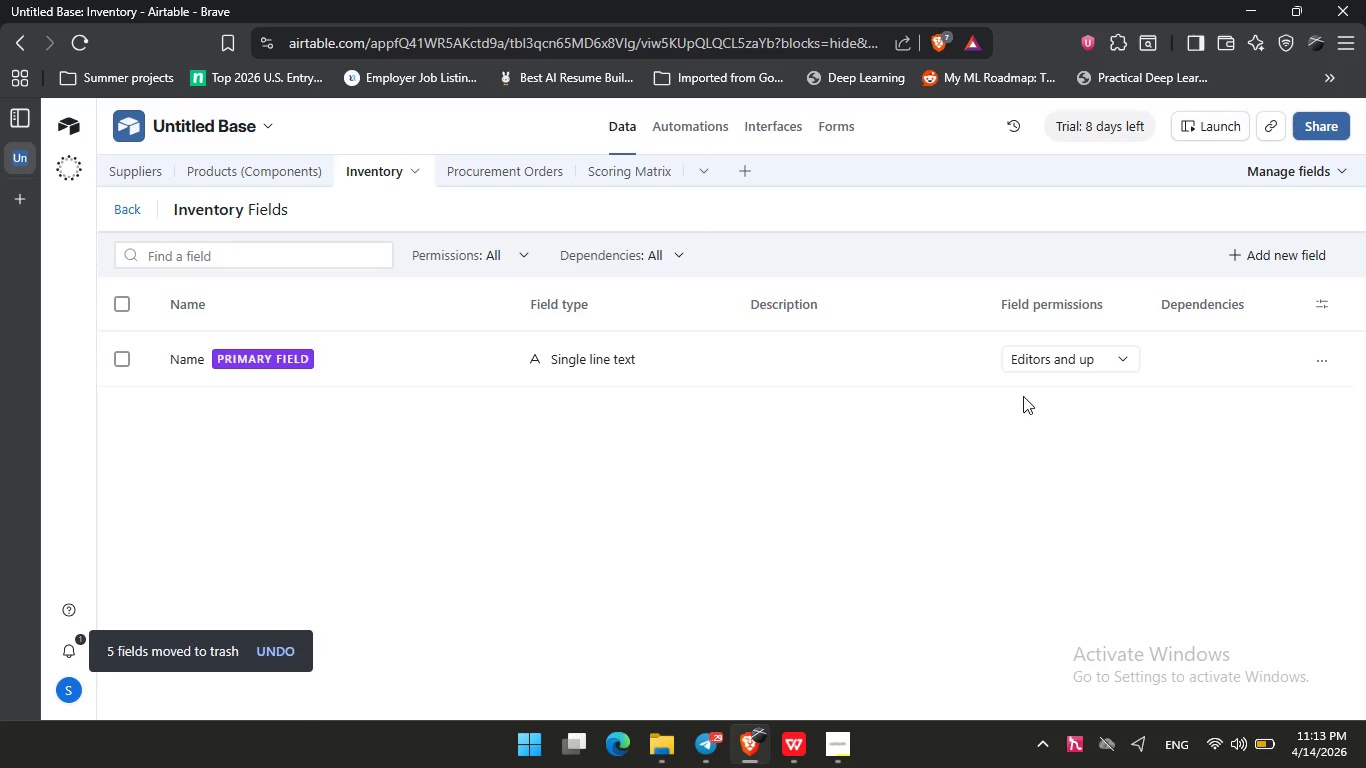 
left_click([193, 360])
 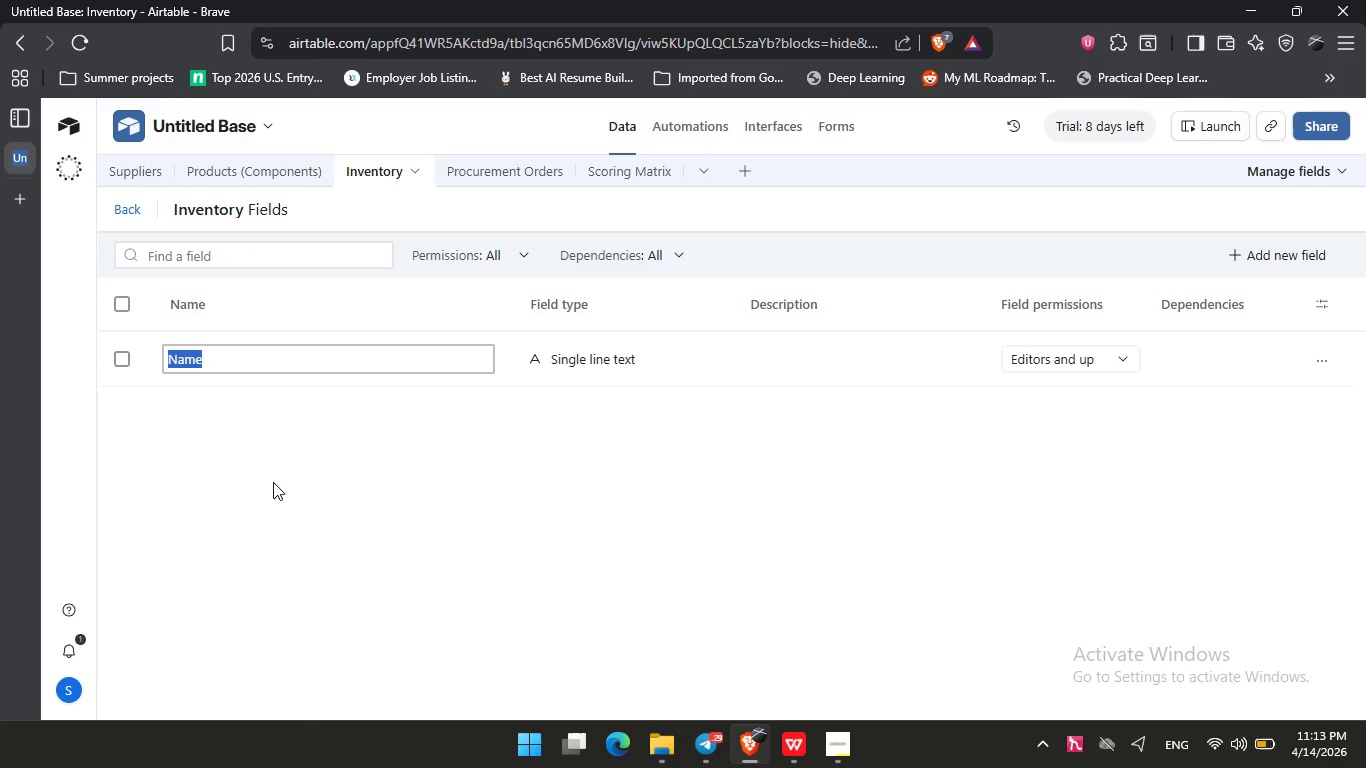 
type(num)
key(Backspace)
key(Backspace)
key(Backspace)
key(Backspace)
 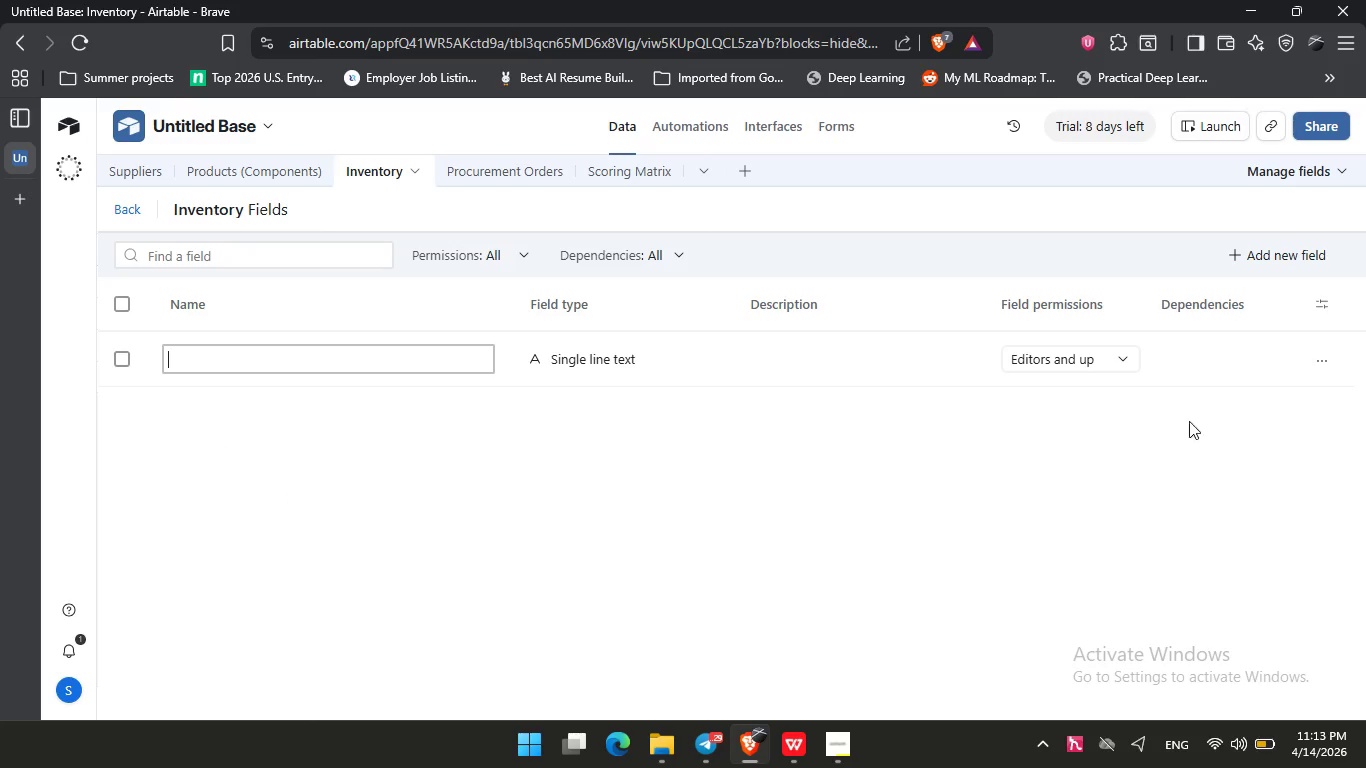 
left_click([1320, 363])
 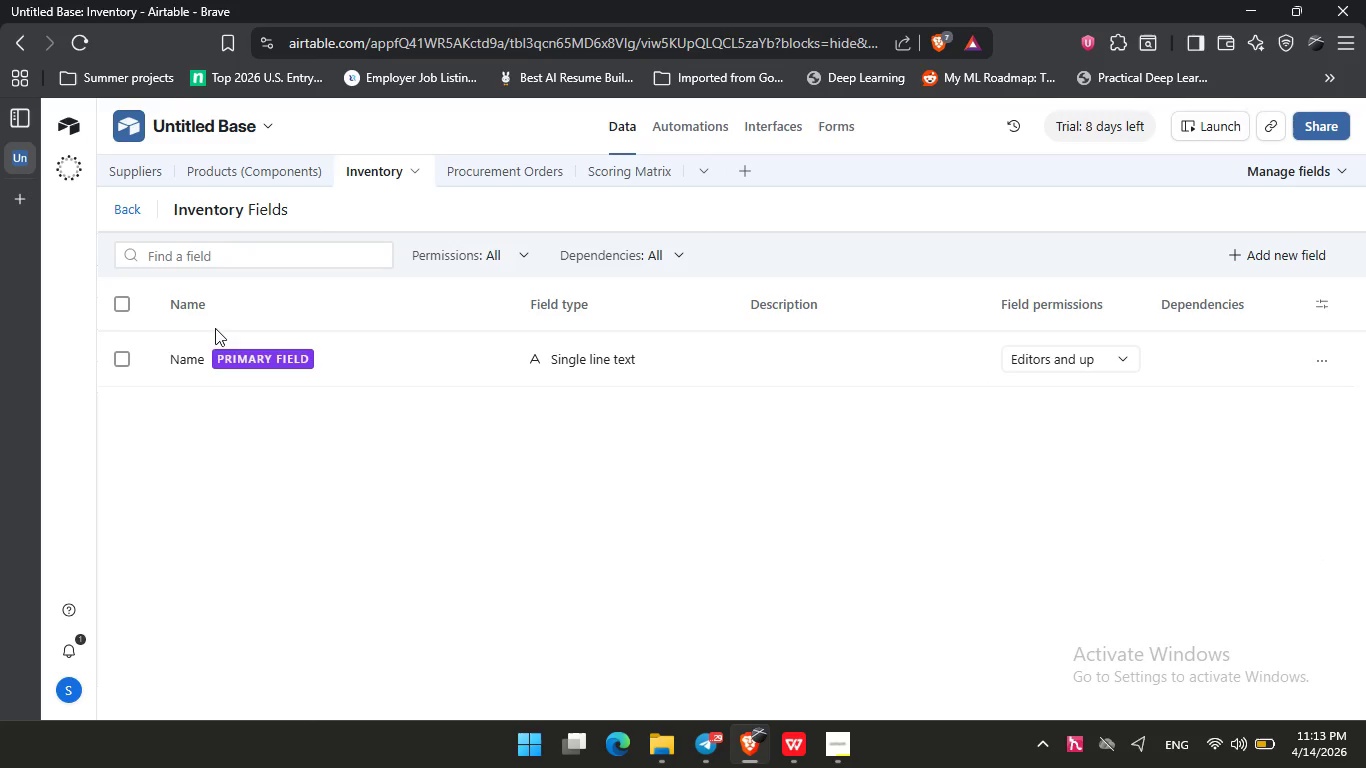 
double_click([119, 304])
 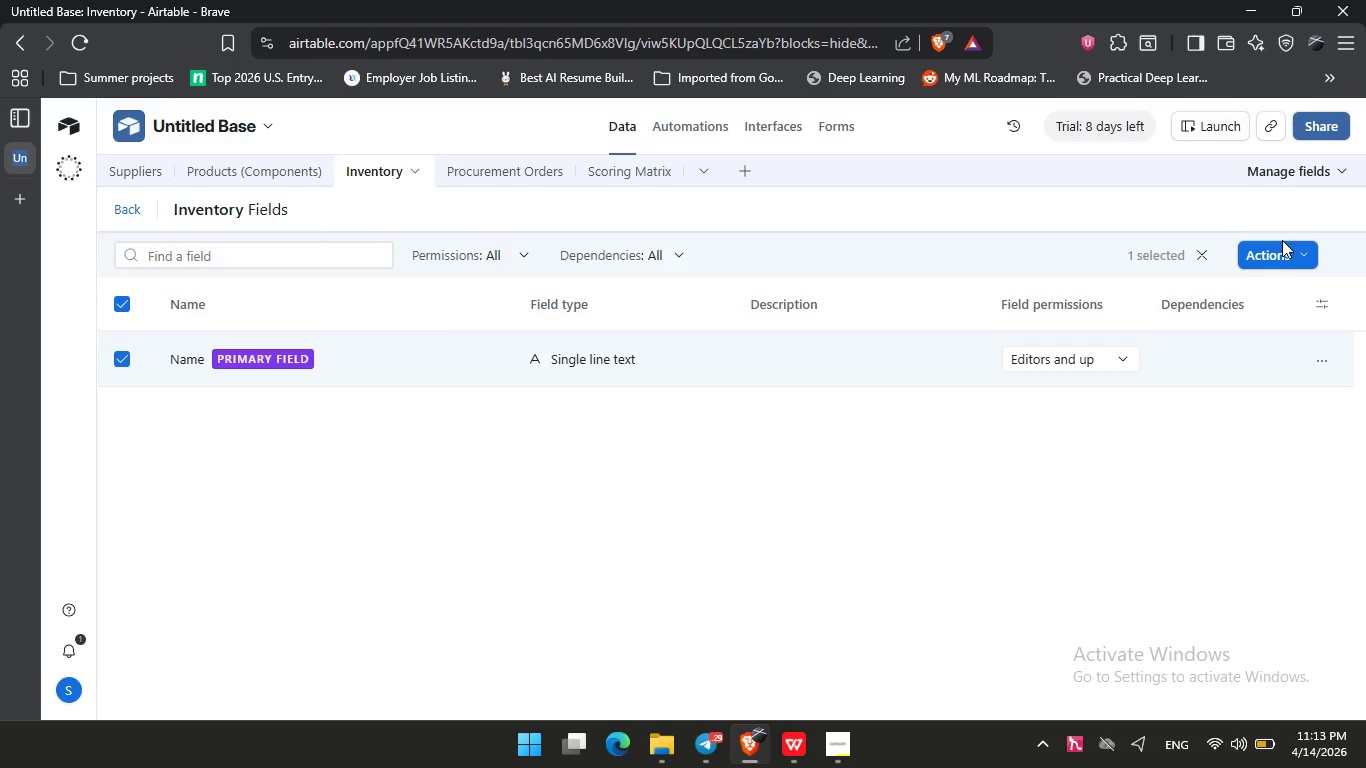 
left_click([1280, 252])
 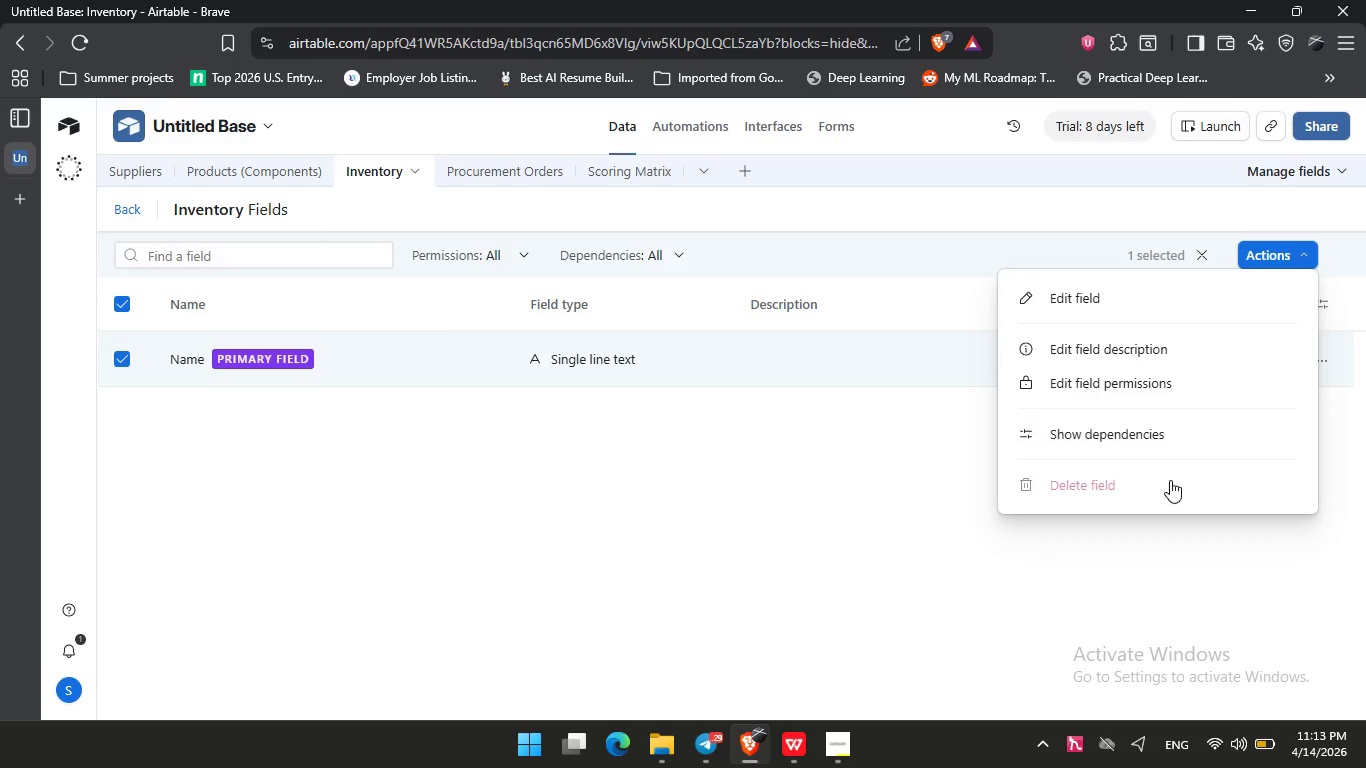 
left_click([721, 491])
 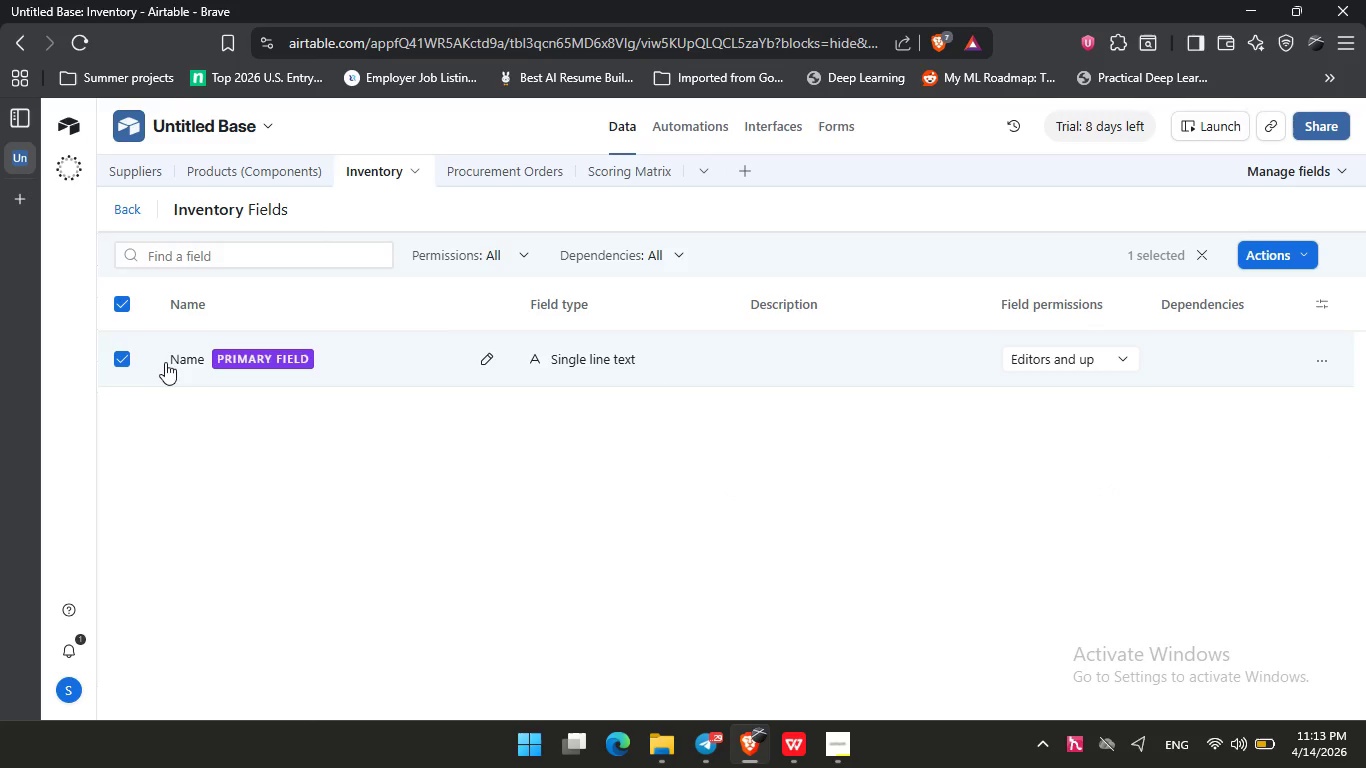 
left_click([190, 360])
 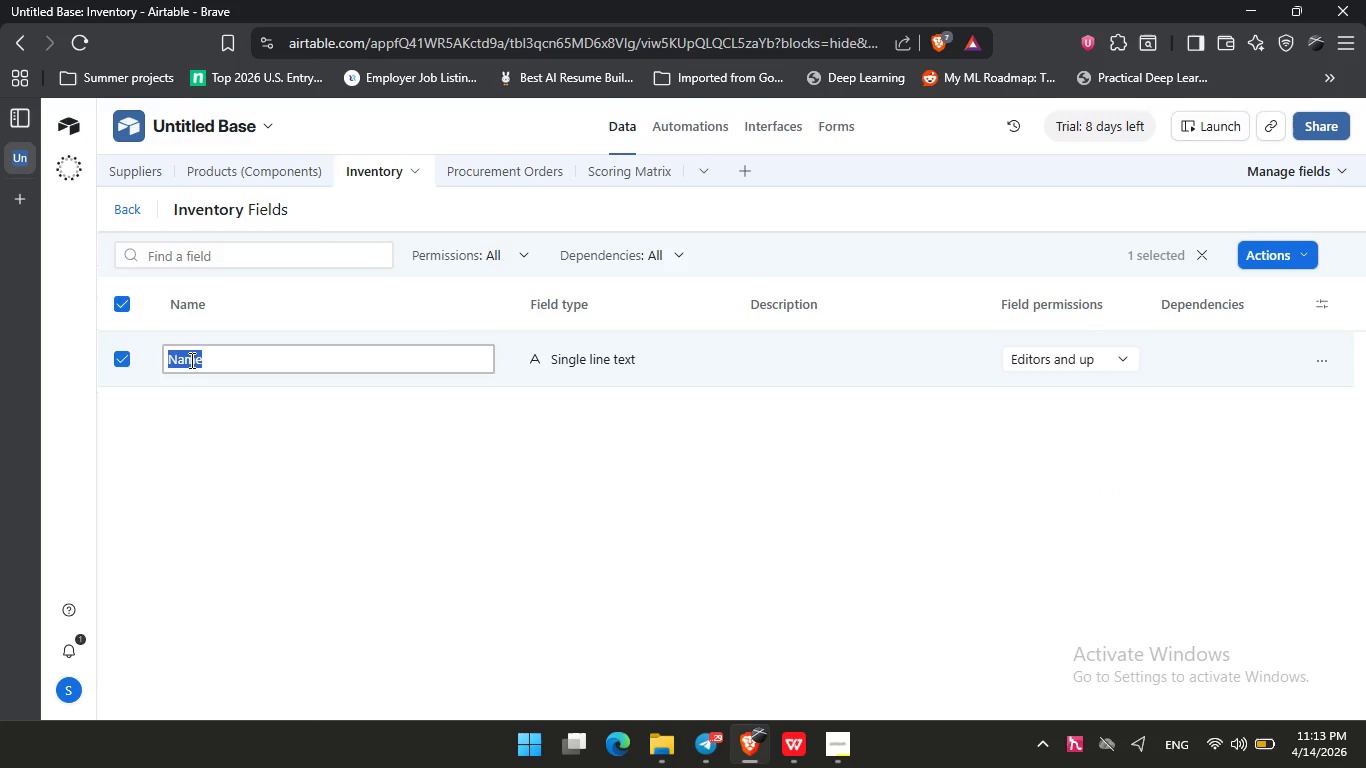 
type(Nums)
 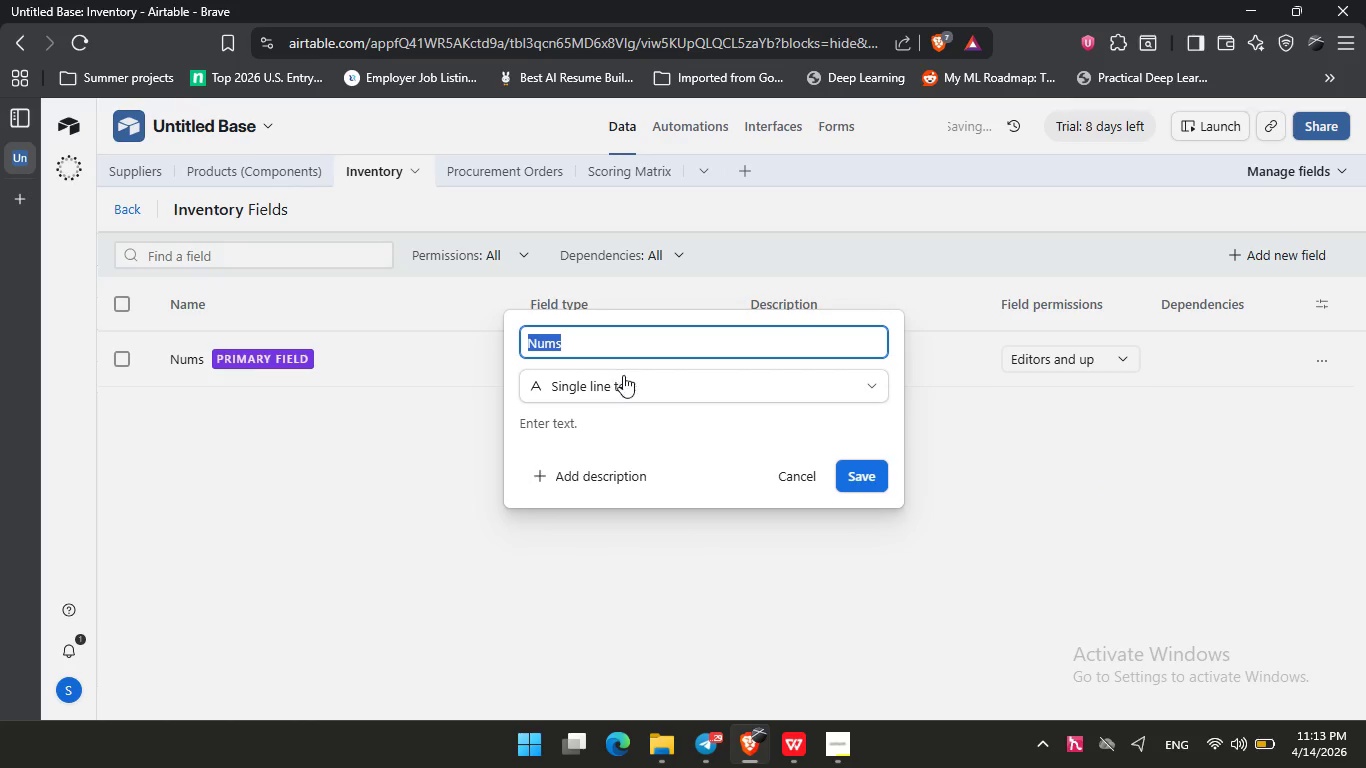 
type(aut)
 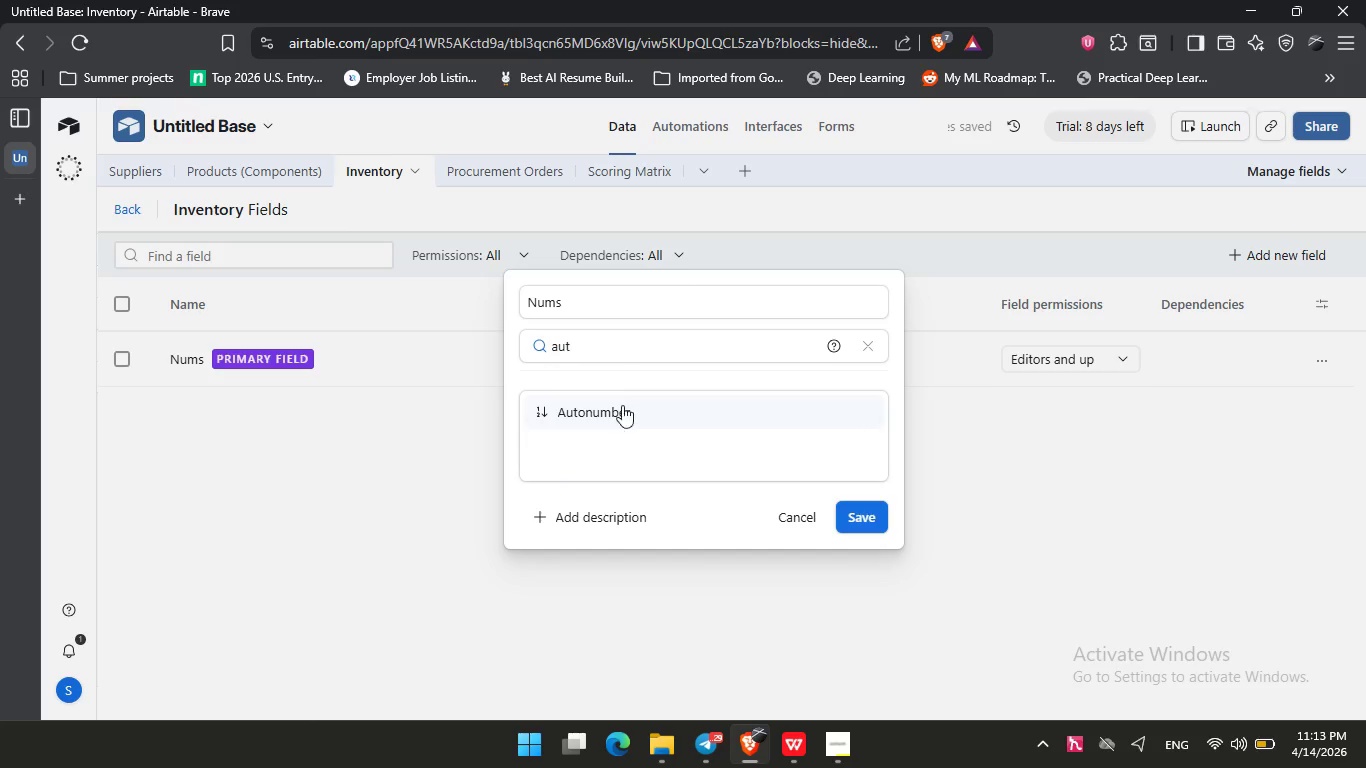 
left_click([621, 414])
 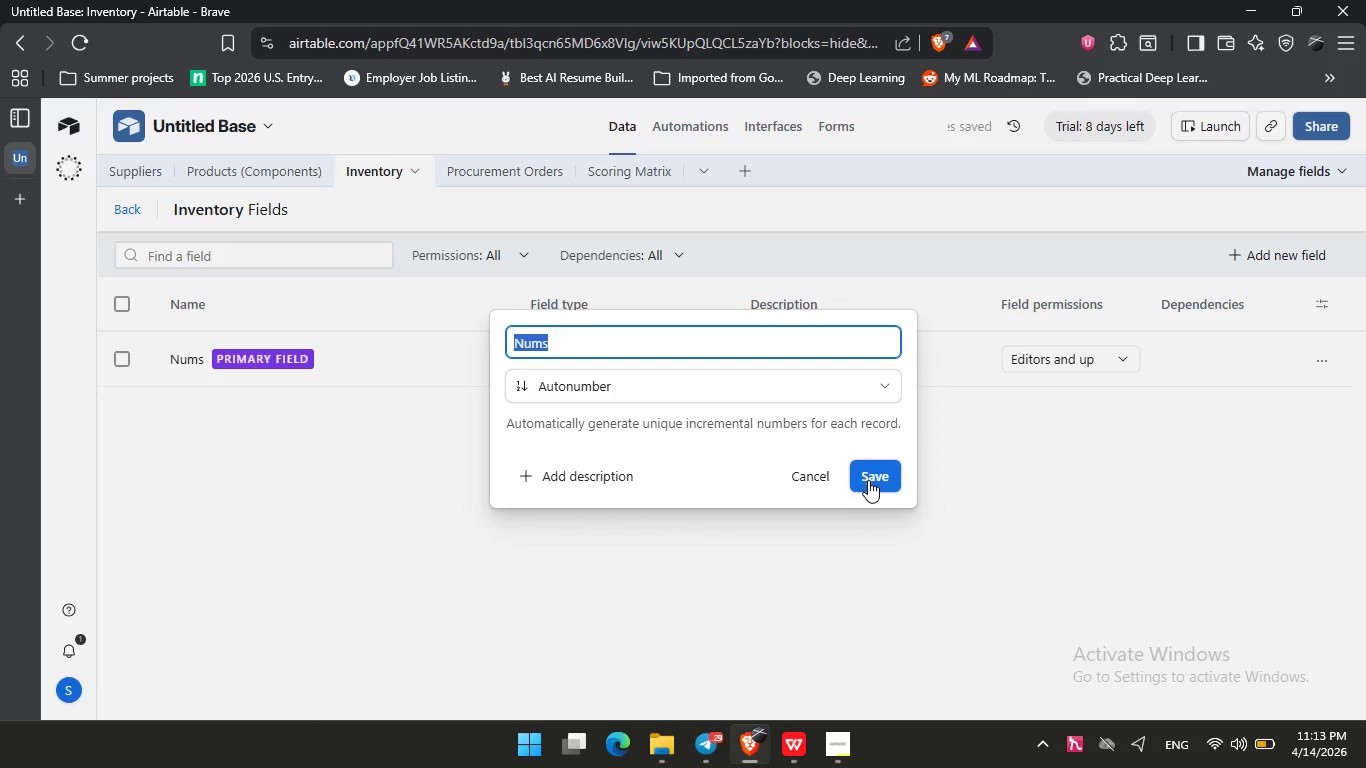 
left_click([870, 478])
 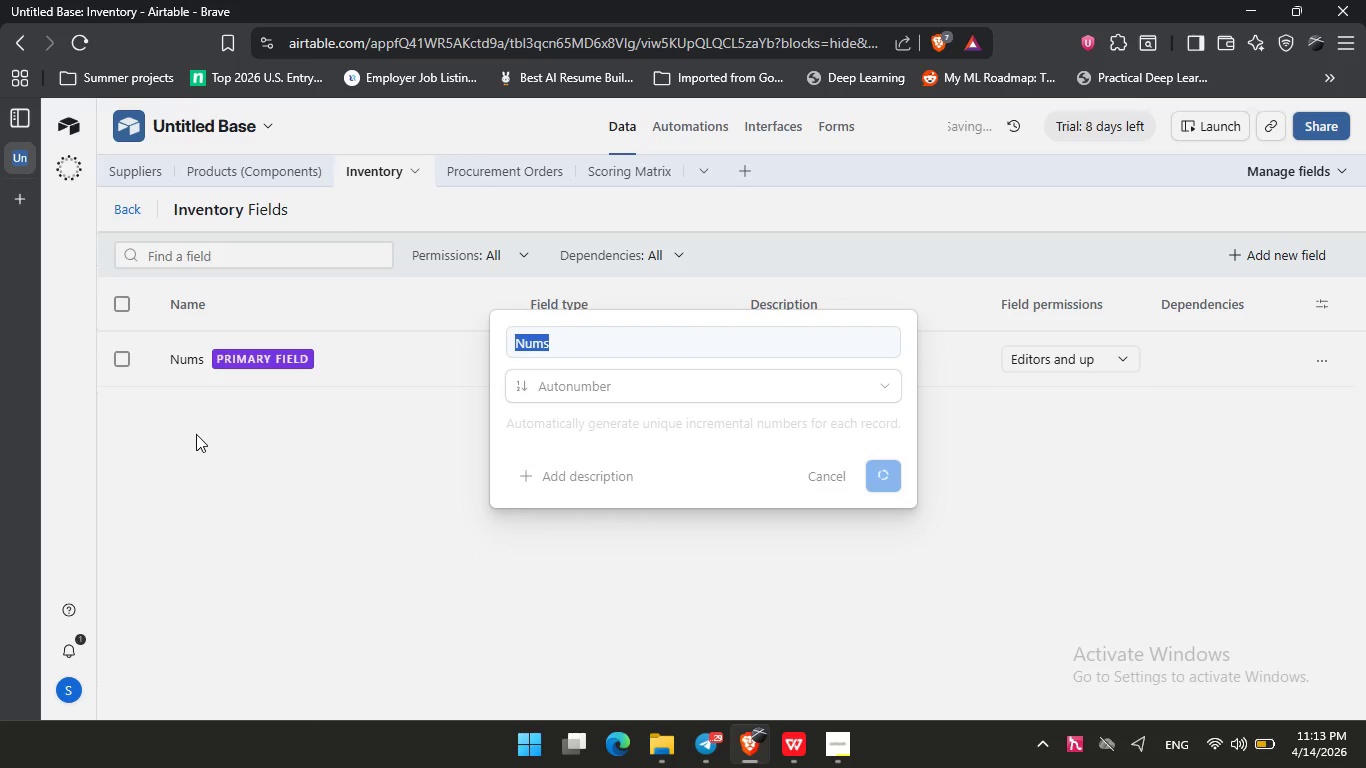 
left_click([196, 434])
 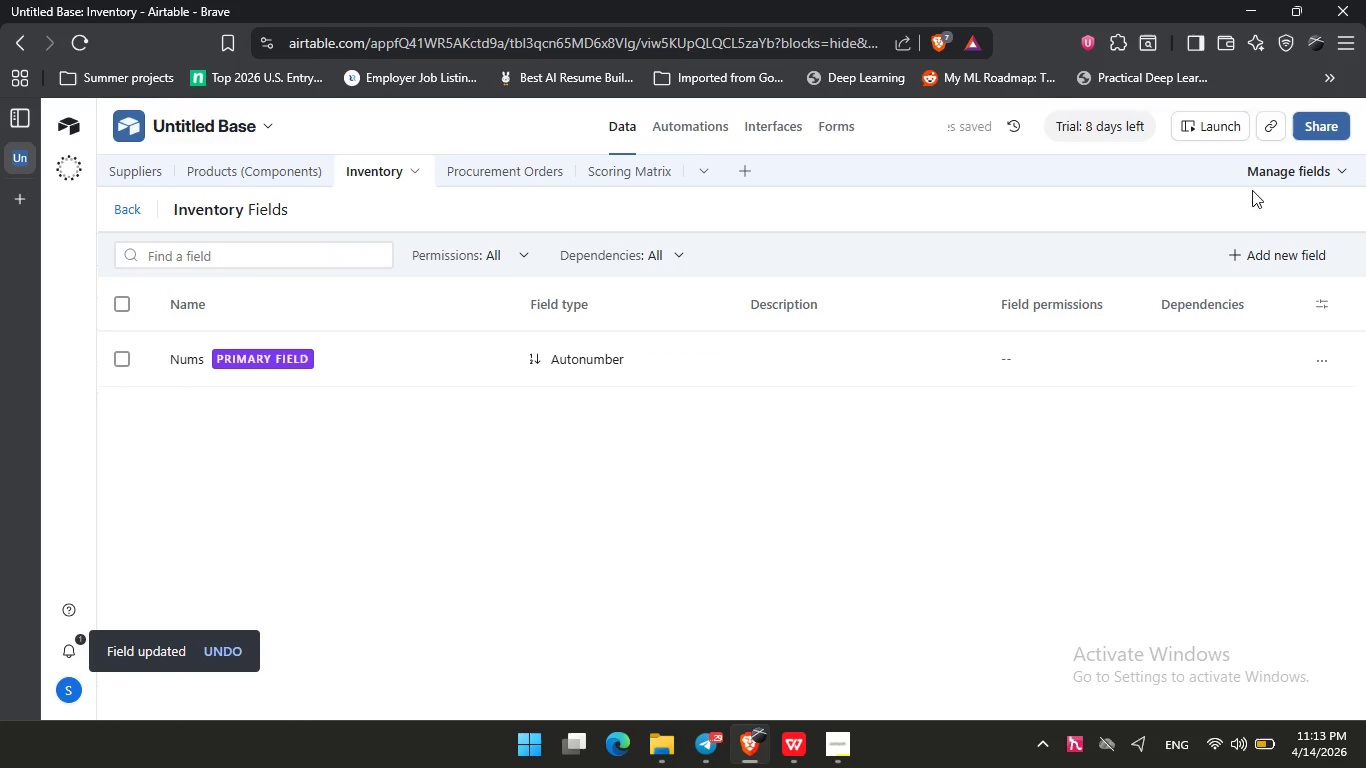 
left_click([1276, 256])
 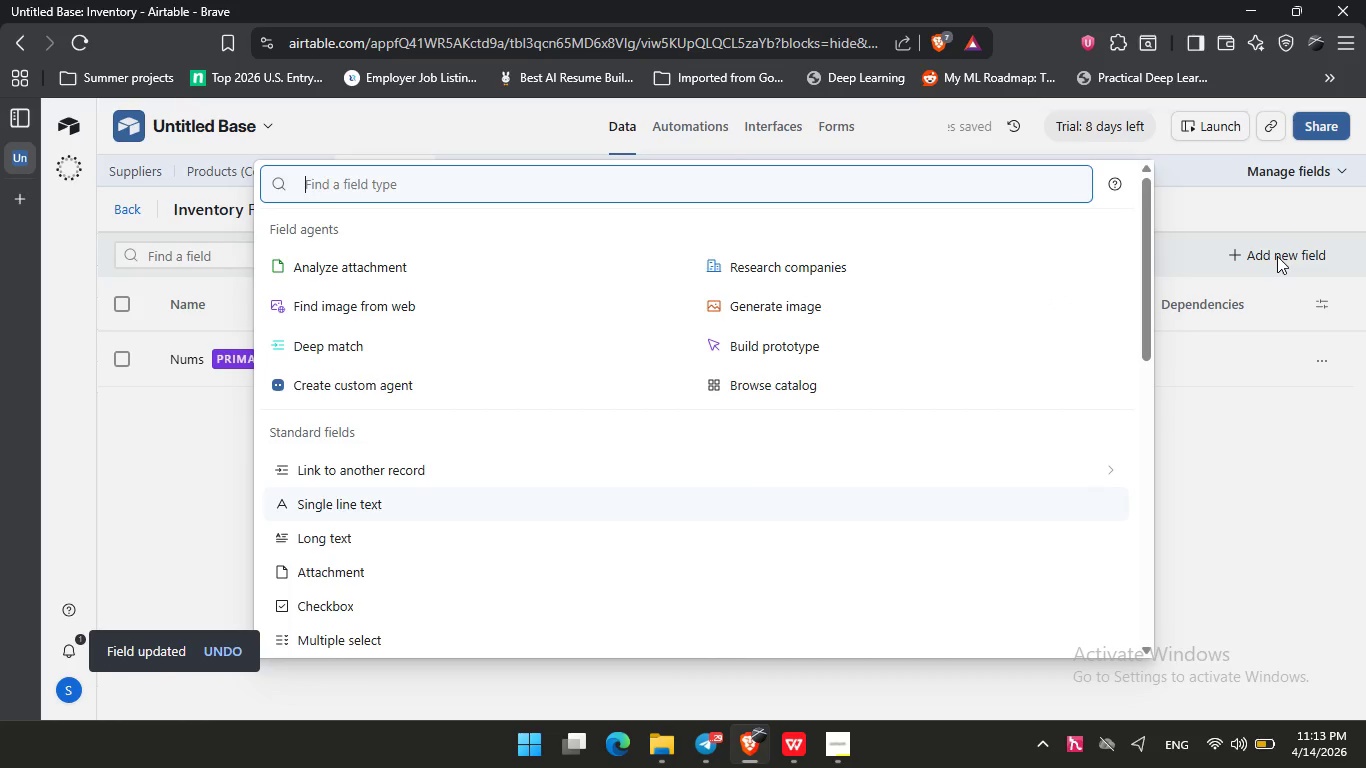 
hold_key(key=ShiftLeft, duration=0.36)
 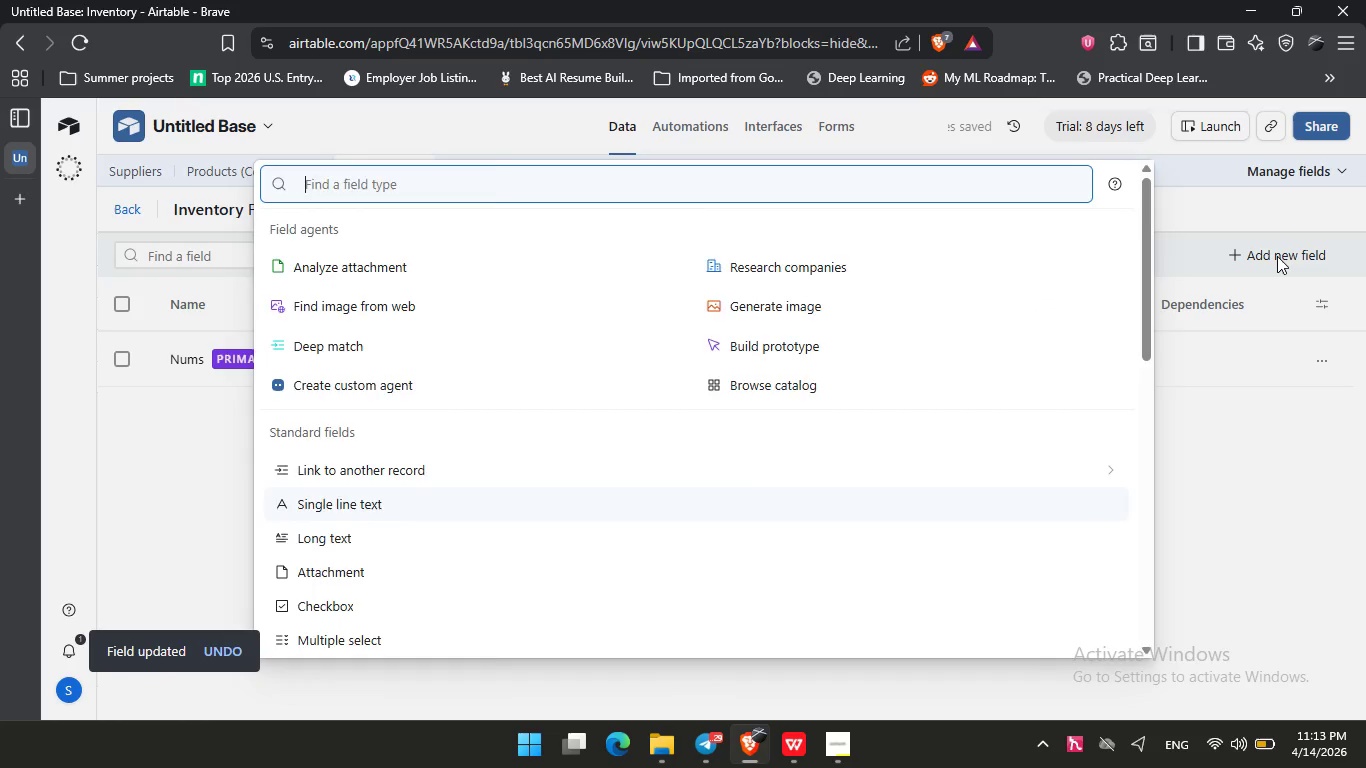 
type(Profuv)
key(Backspace)
key(Backspace)
key(Backspace)
type(duc)
 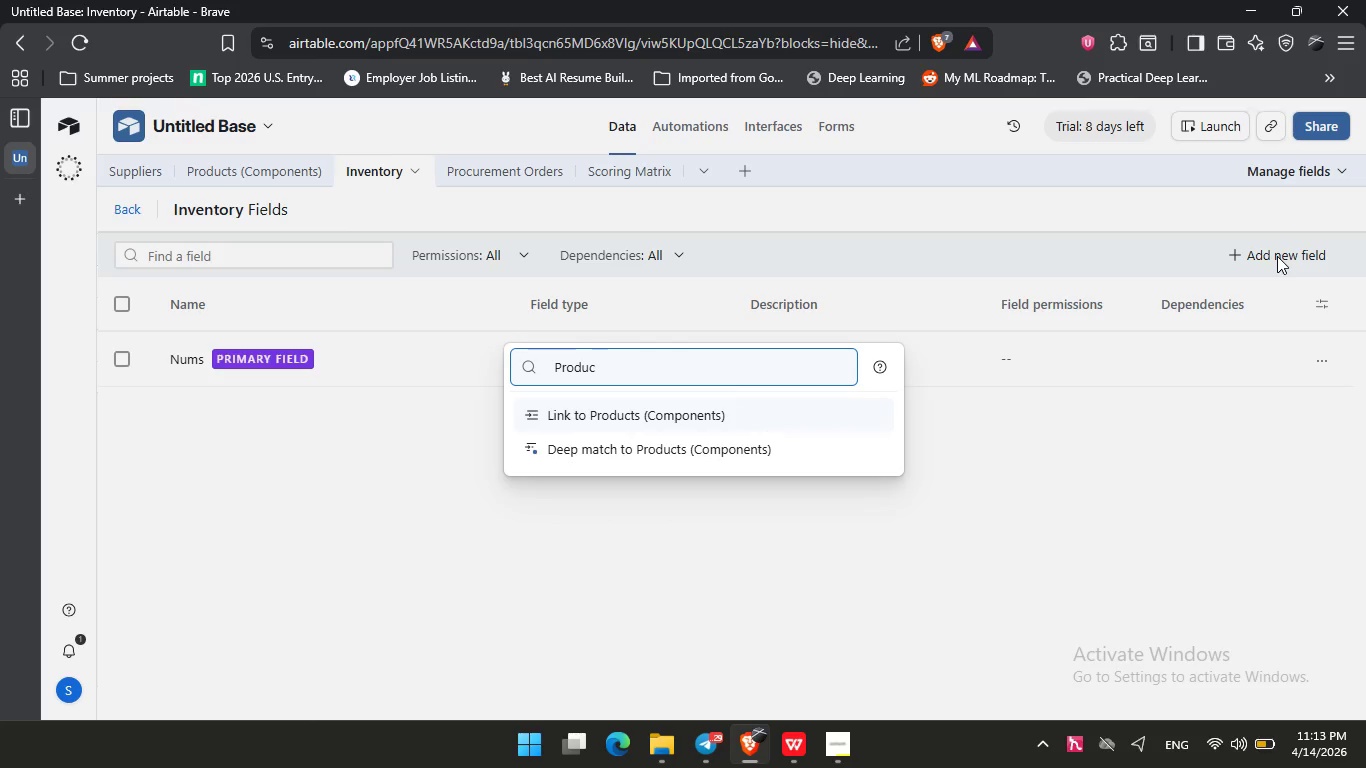 
key(Enter)
 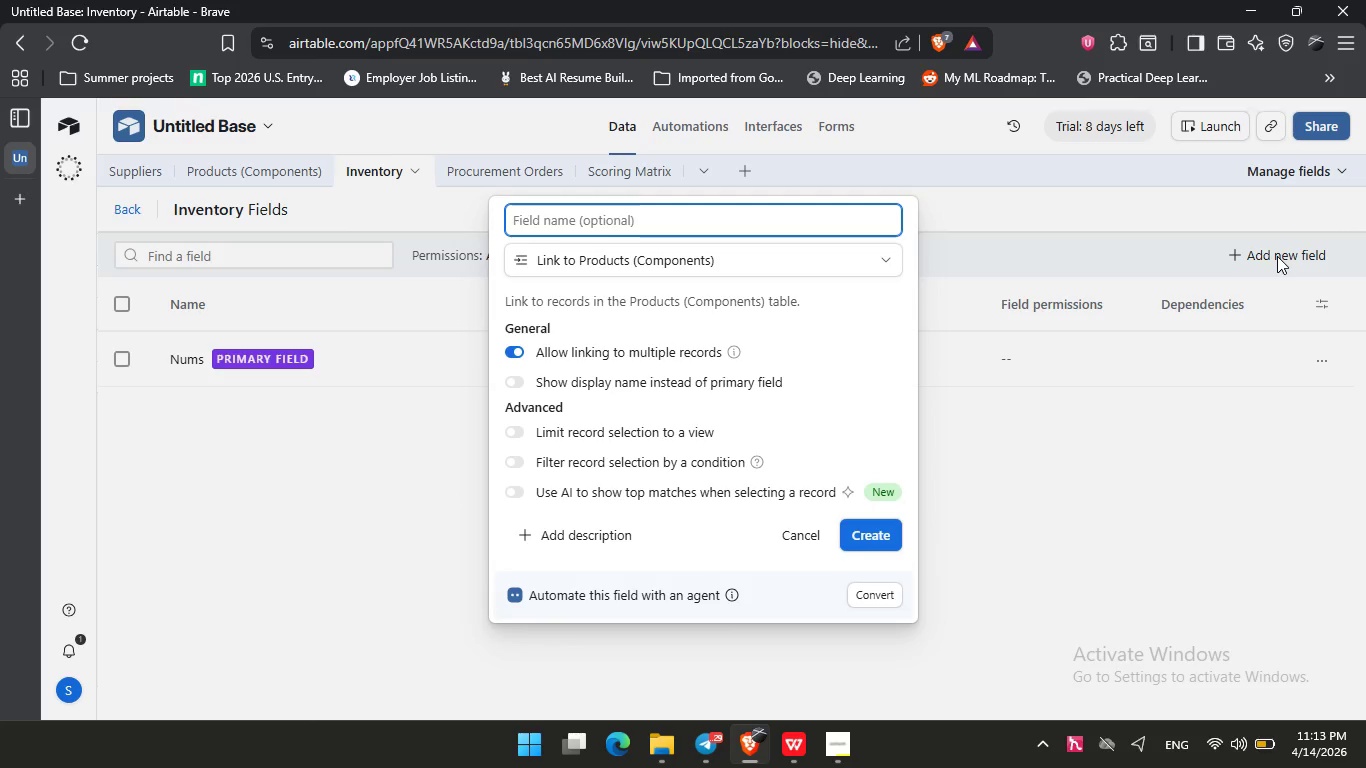 
type(Product)
 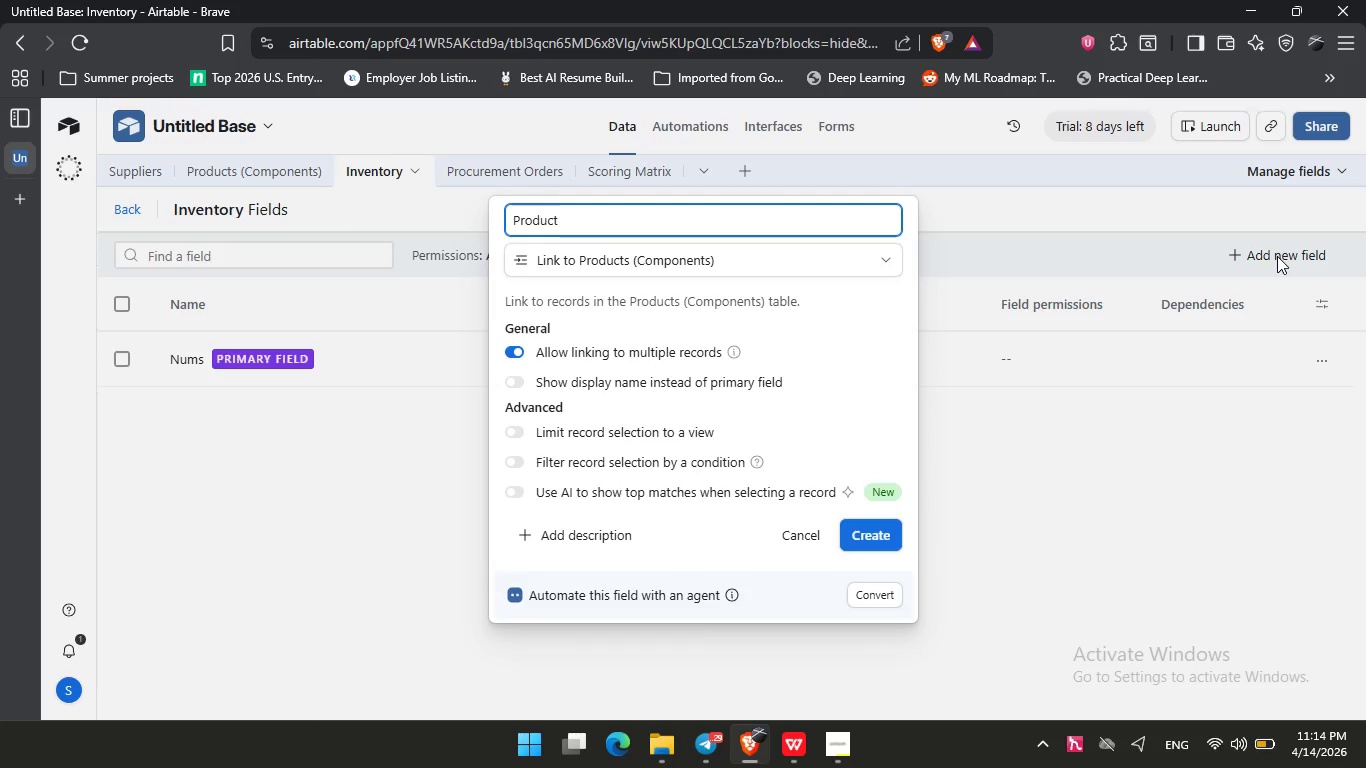 
key(Enter)
 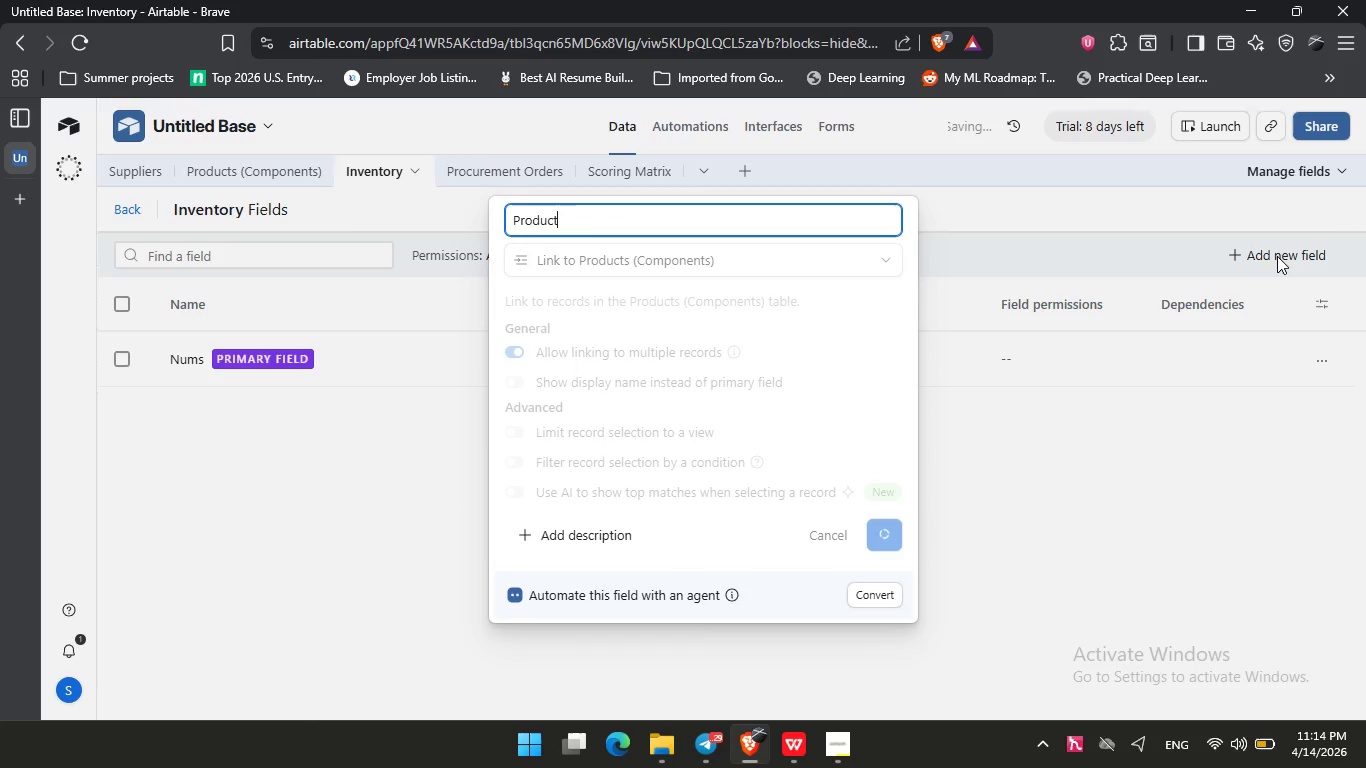 
left_click([1277, 256])
 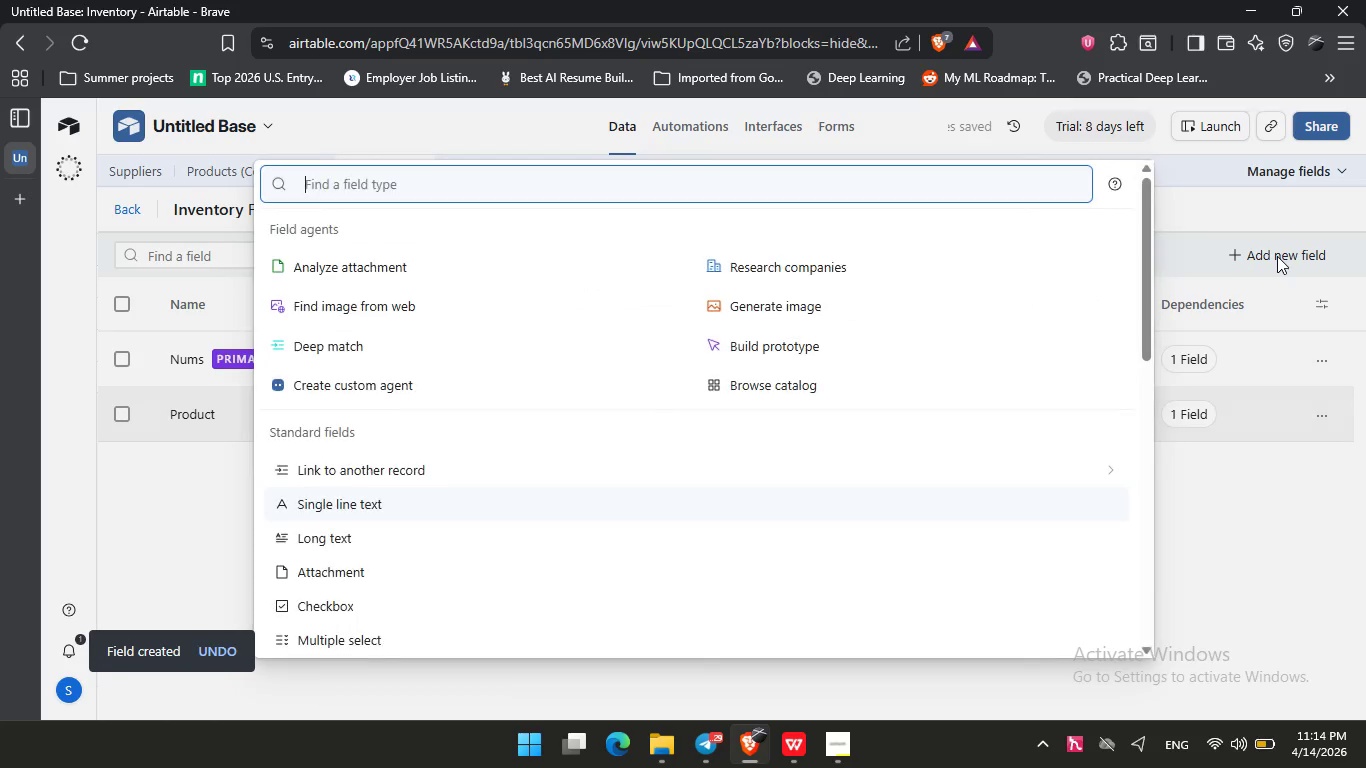 
type(num)
 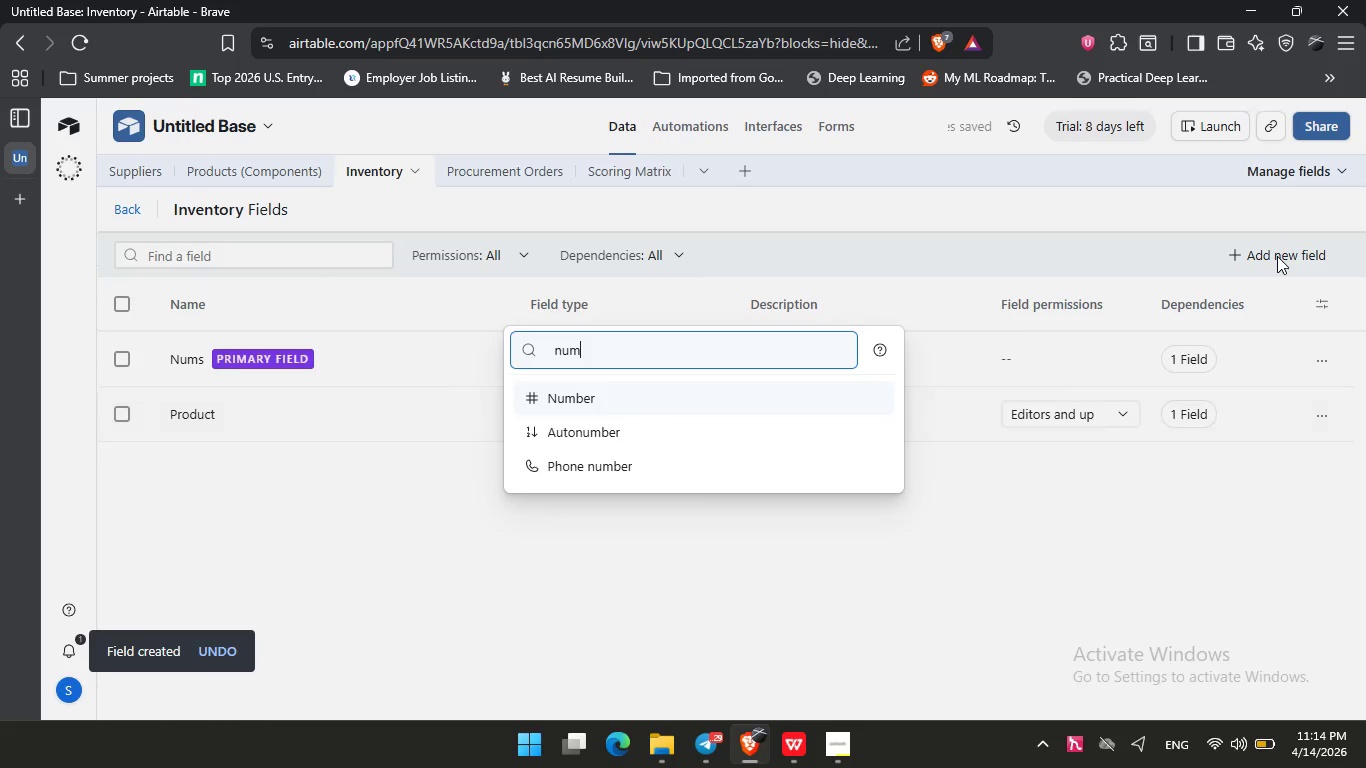 
key(Enter)
 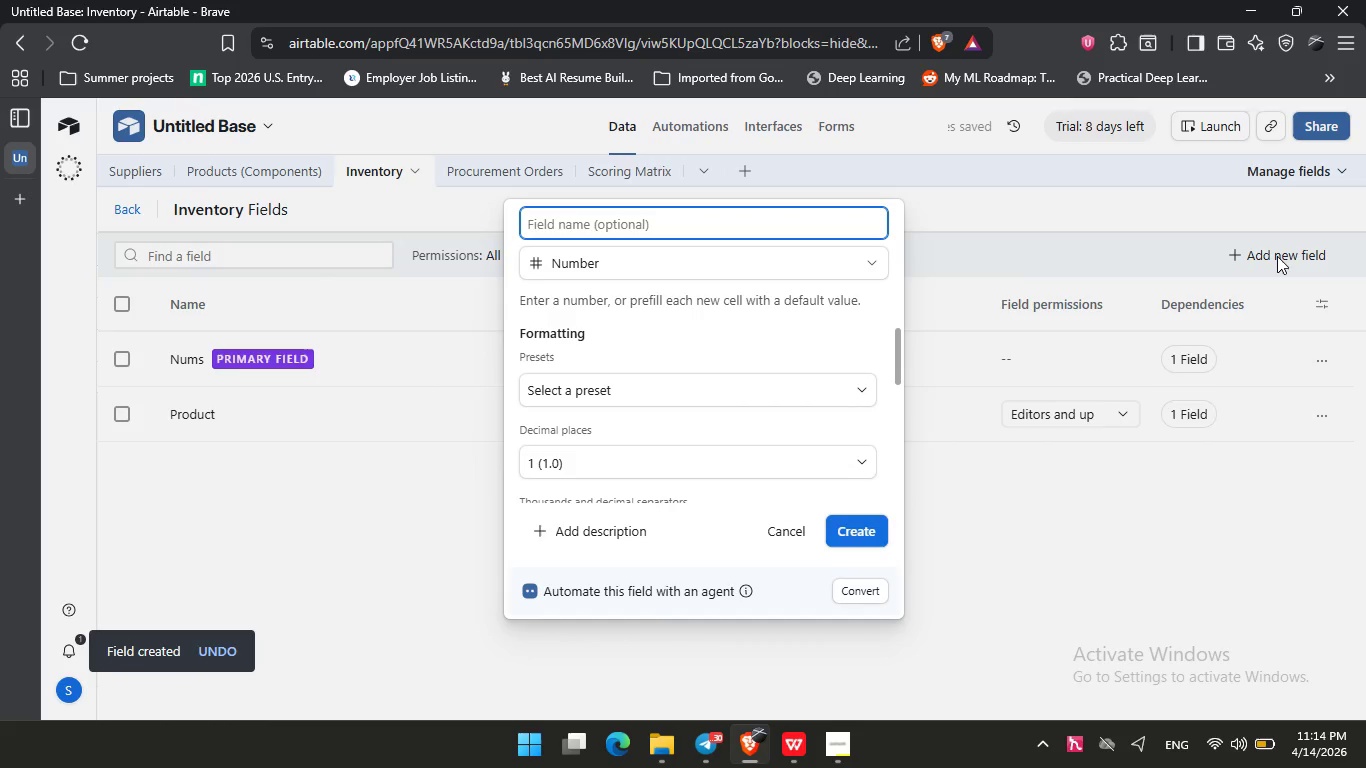 
type(Stock Level)
 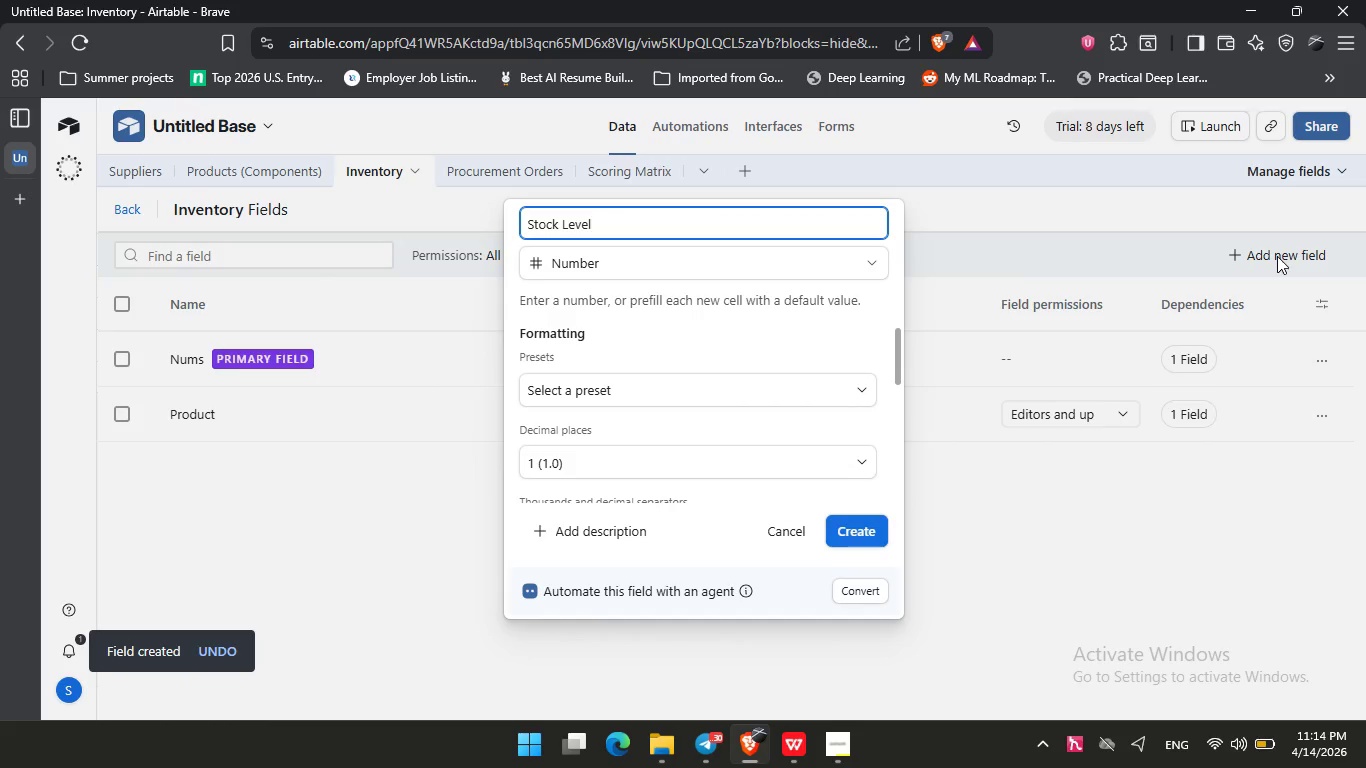 
key(Enter)
 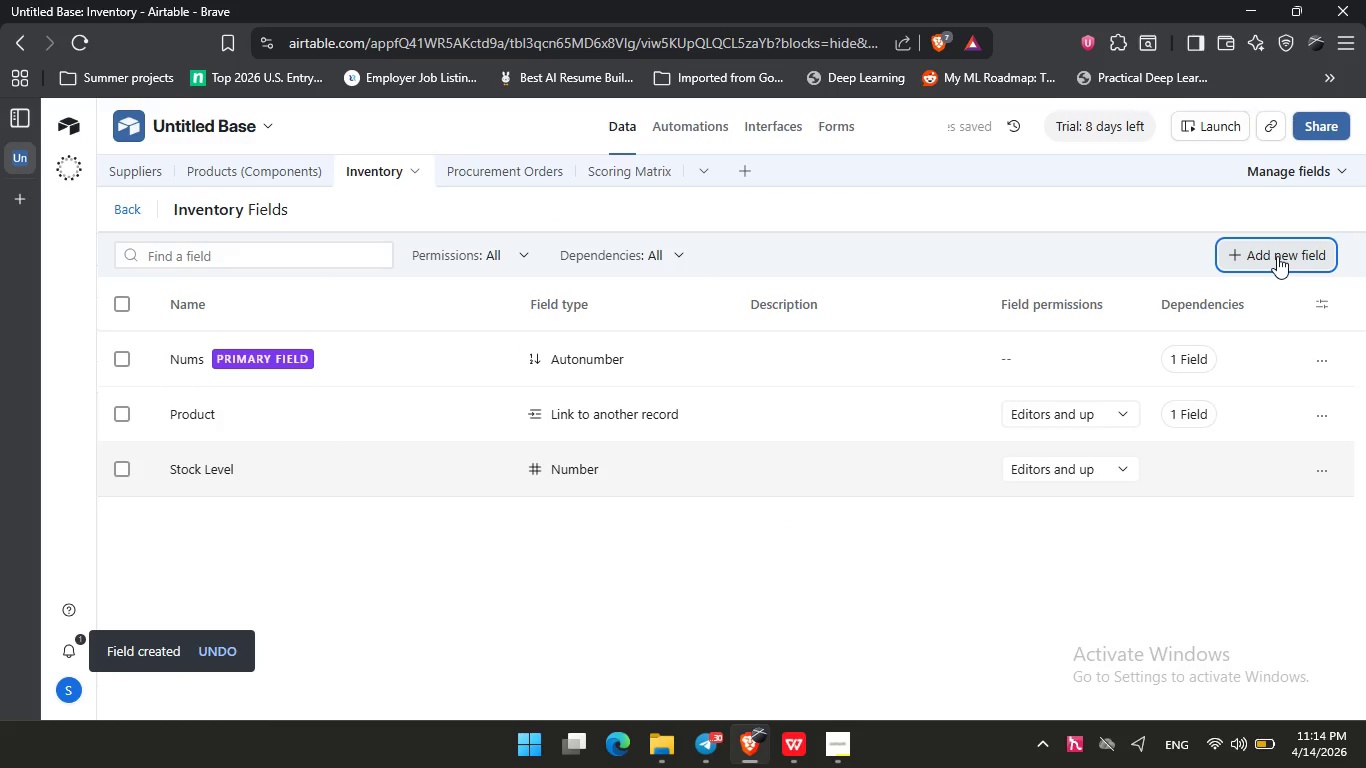 
left_click([1277, 256])
 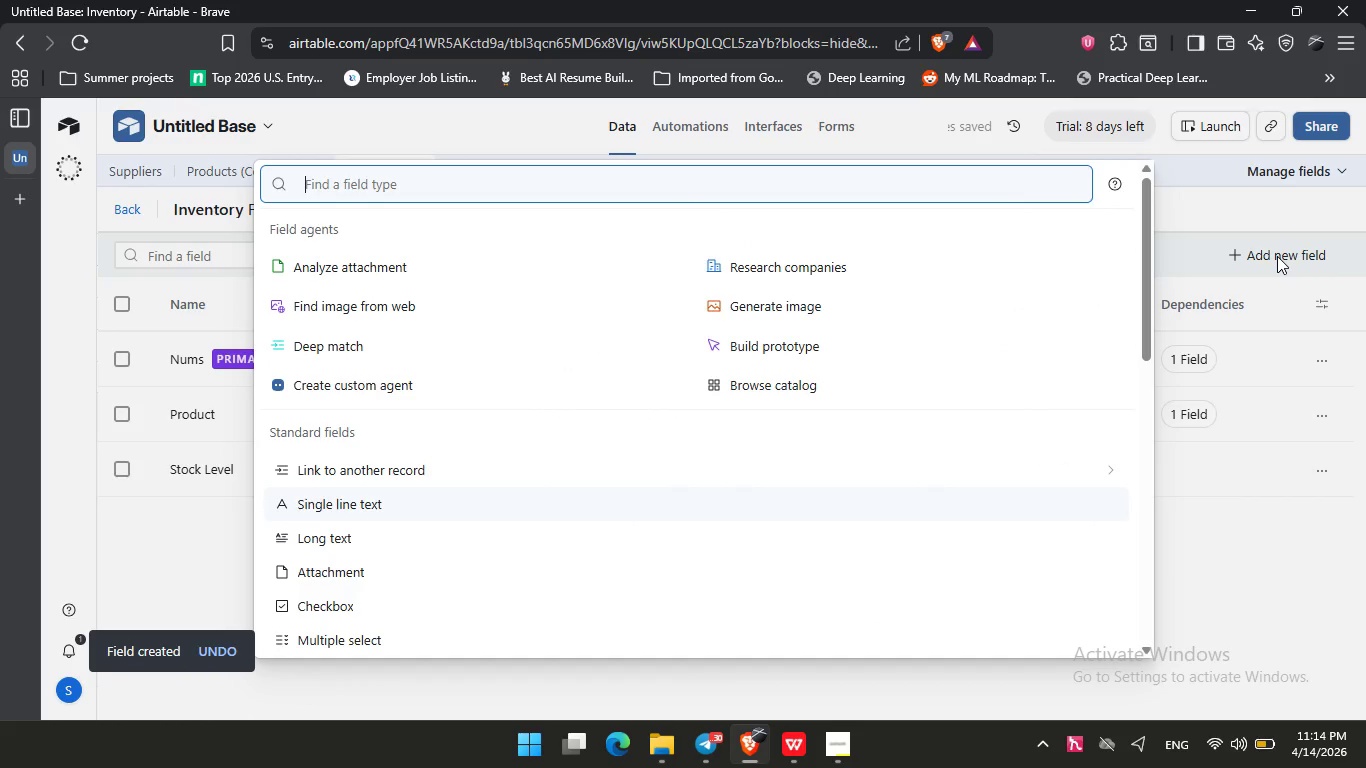 
type(num)
 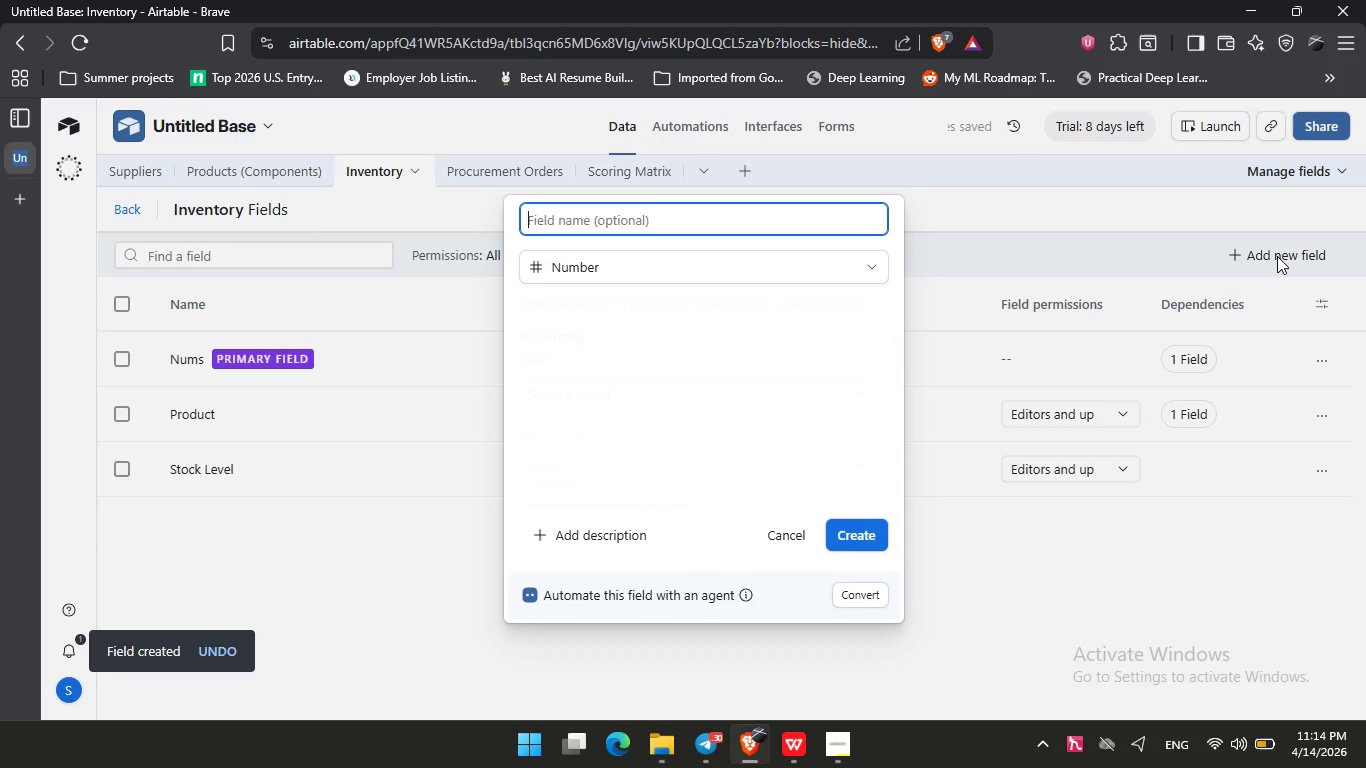 
key(Enter)
 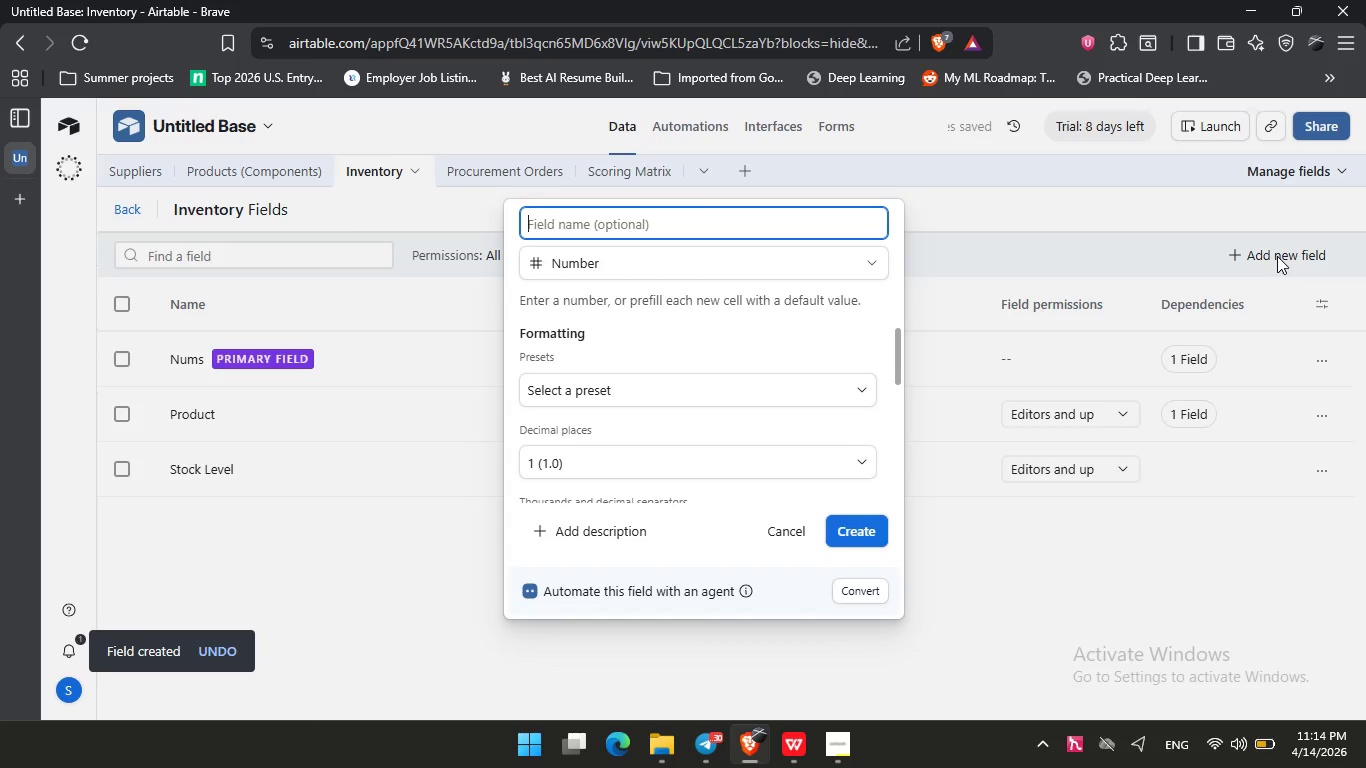 
type(Reorder Level )
 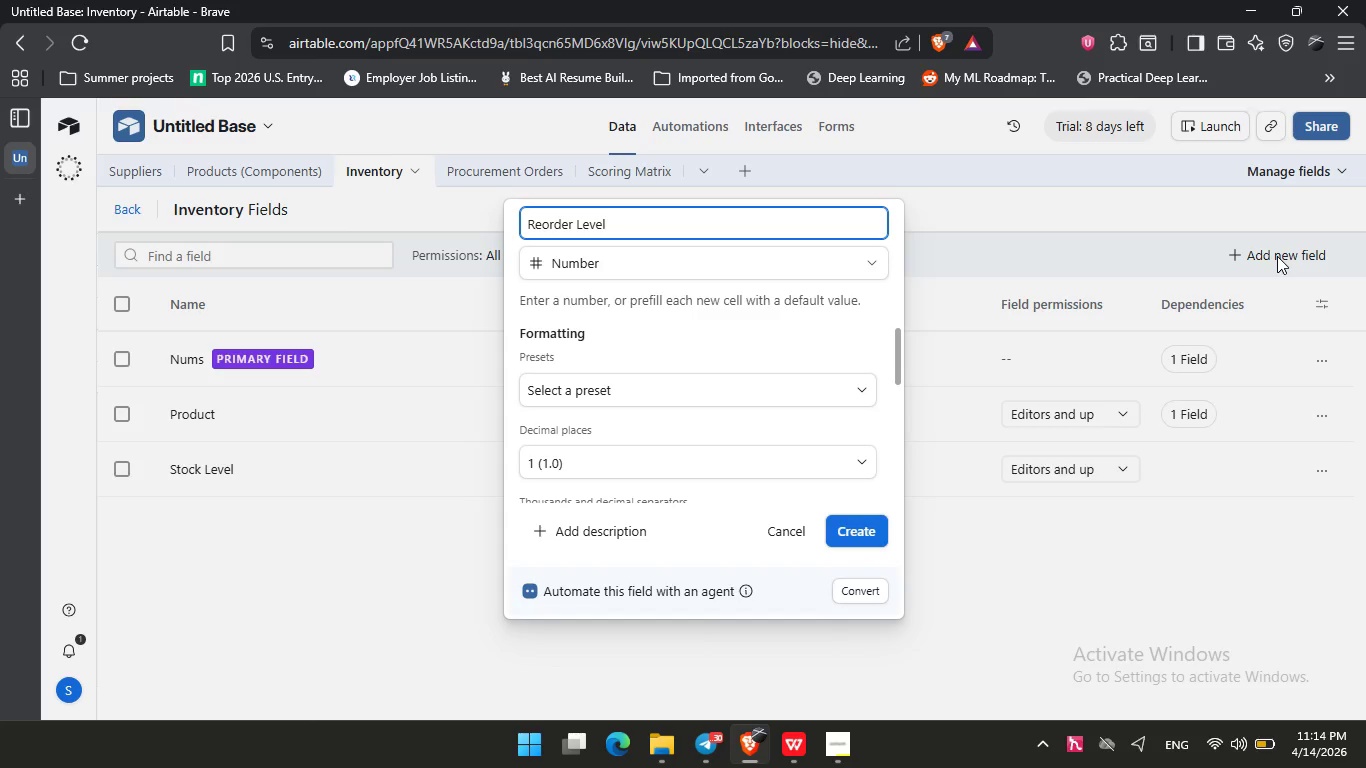 
key(Enter)
 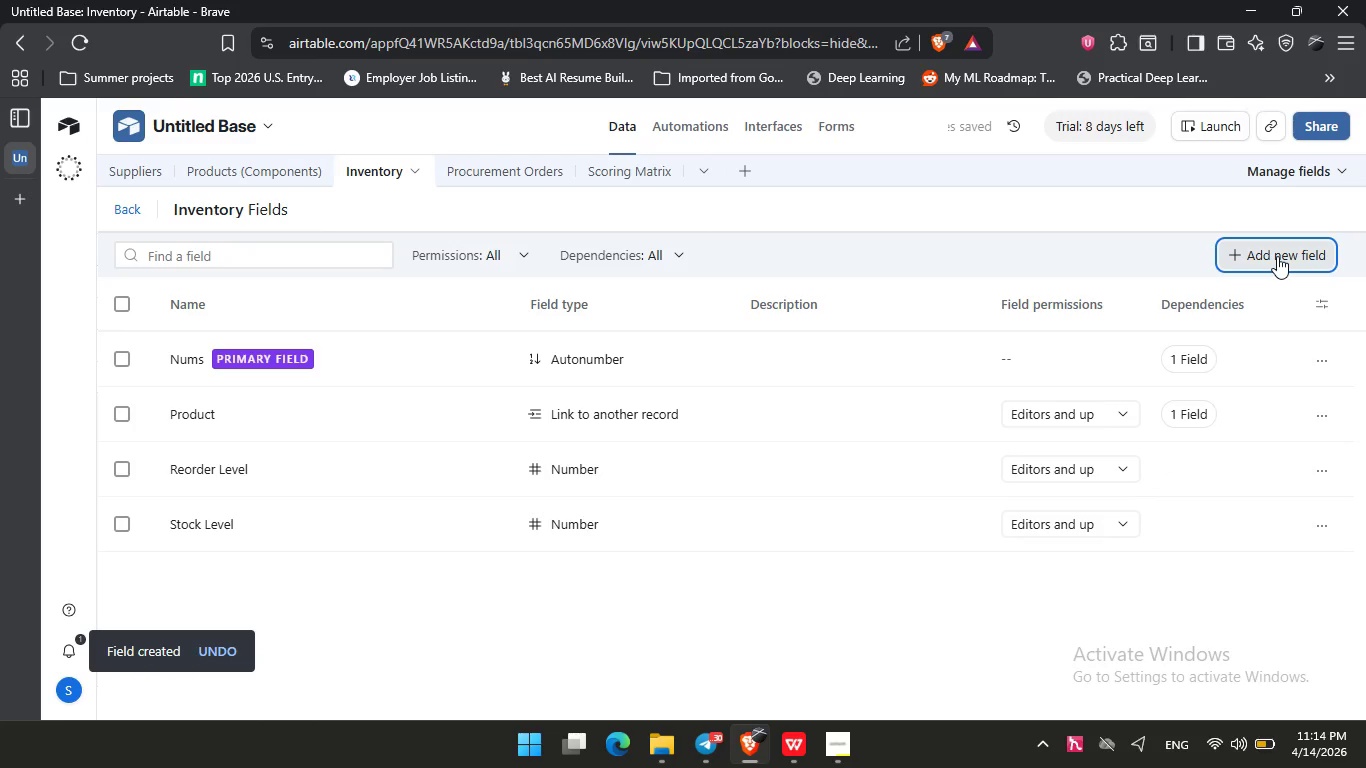 
wait(11.77)
 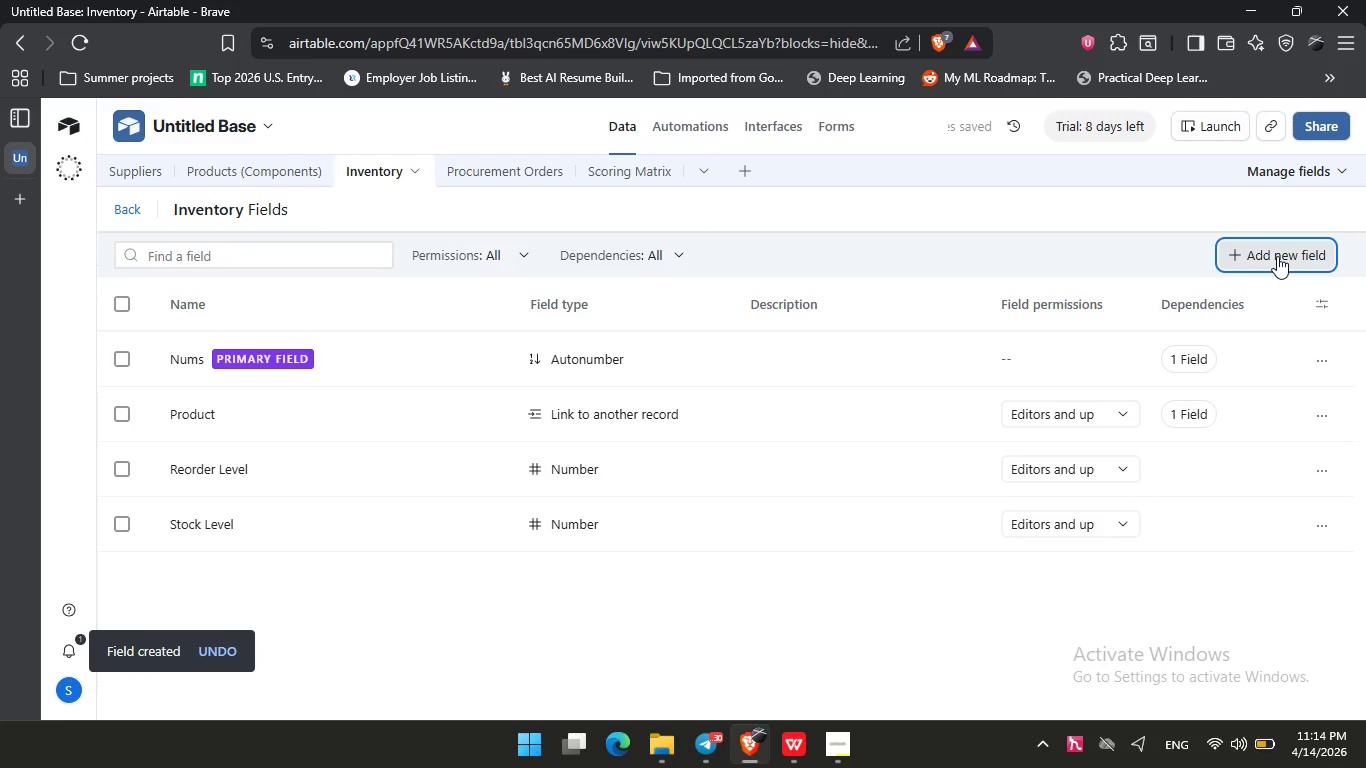 
left_click([1277, 256])
 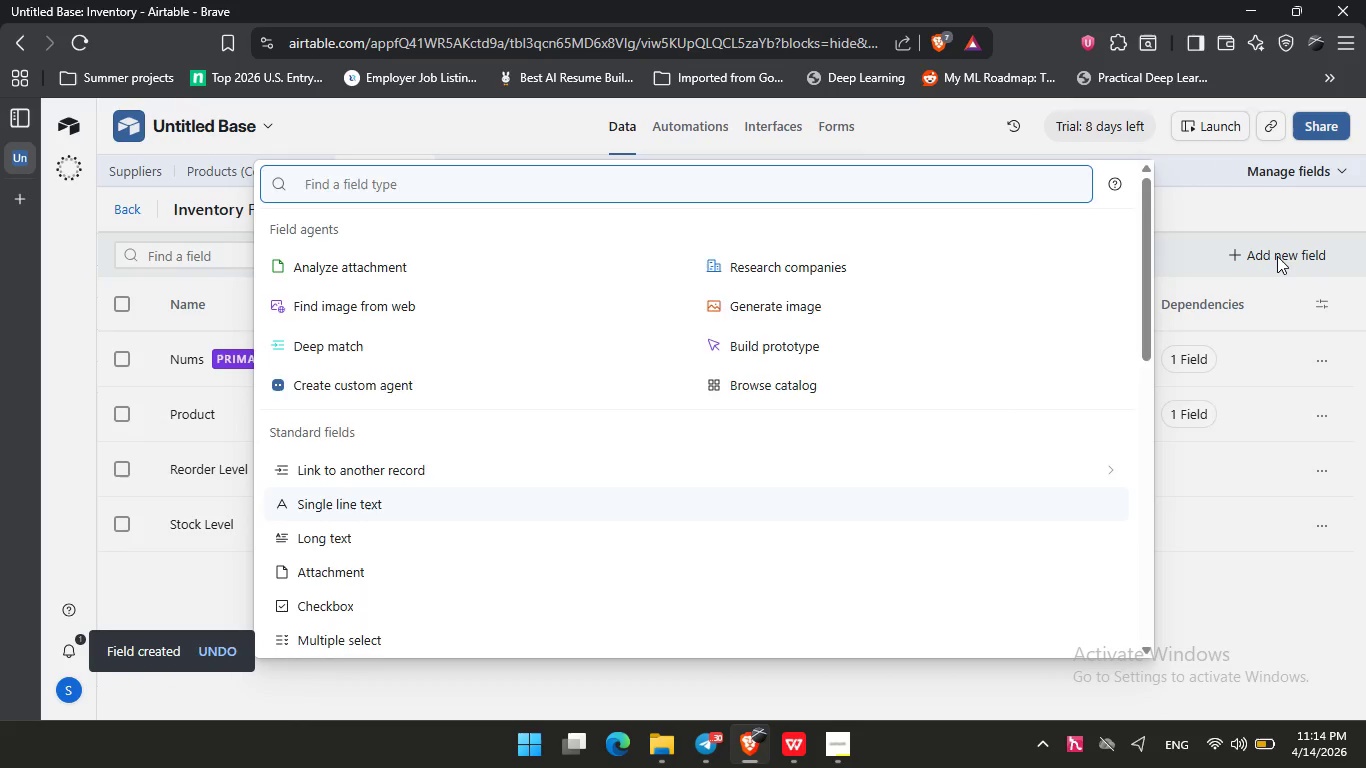 
type(for)
 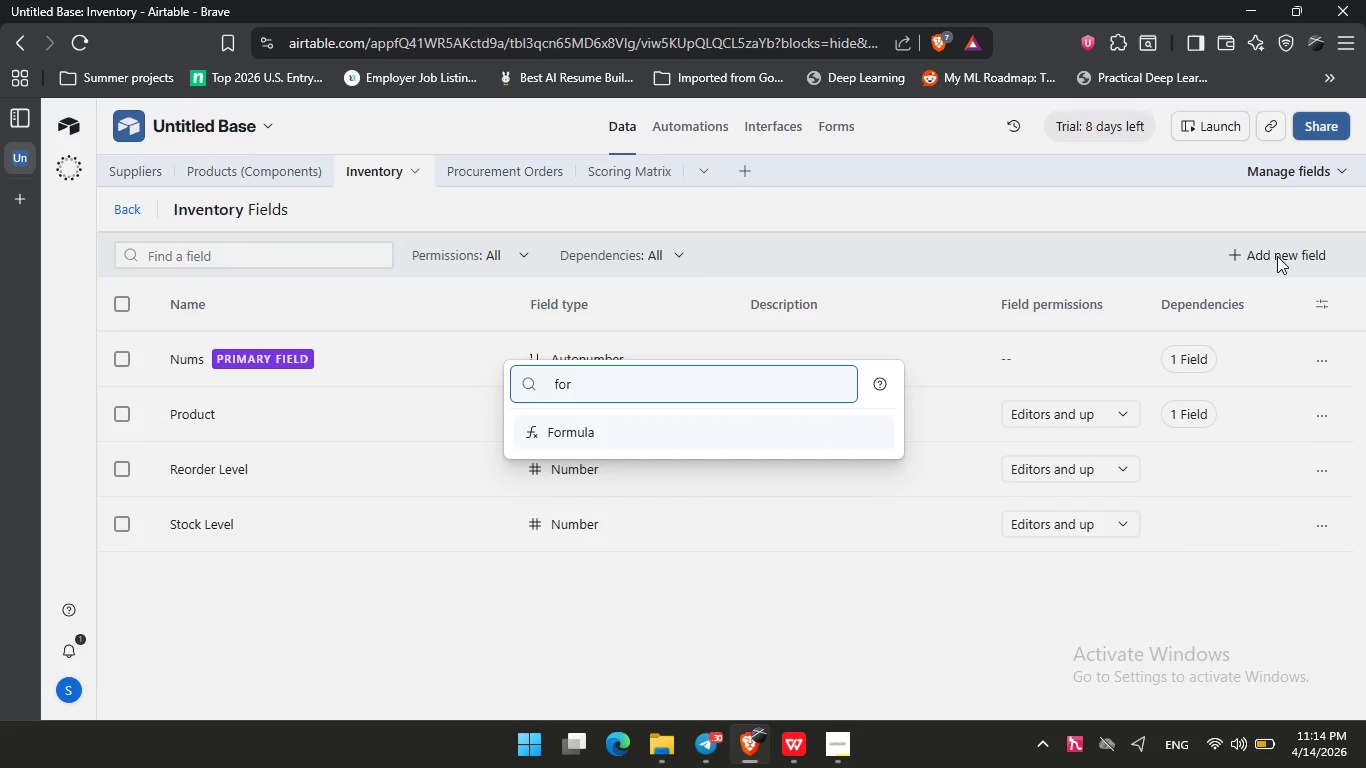 
key(Enter)
 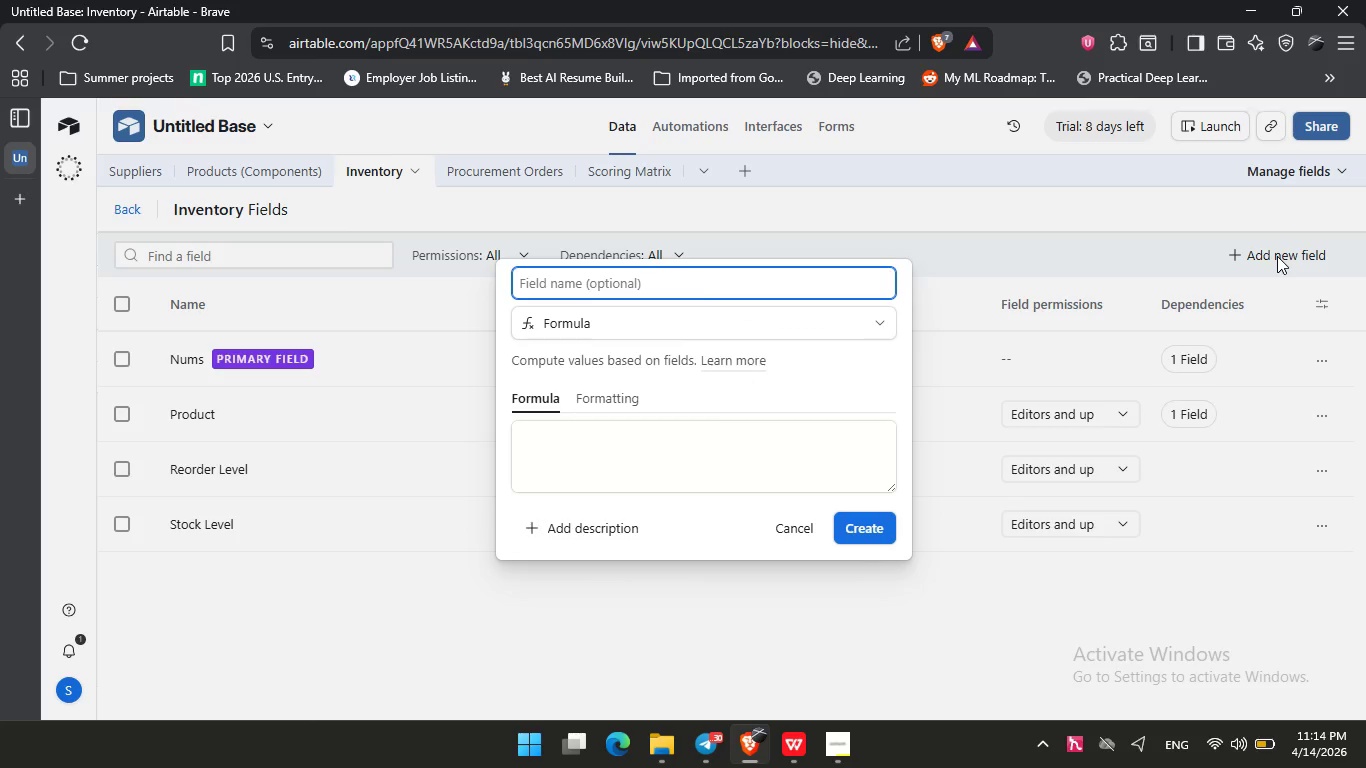 
type(Status)
 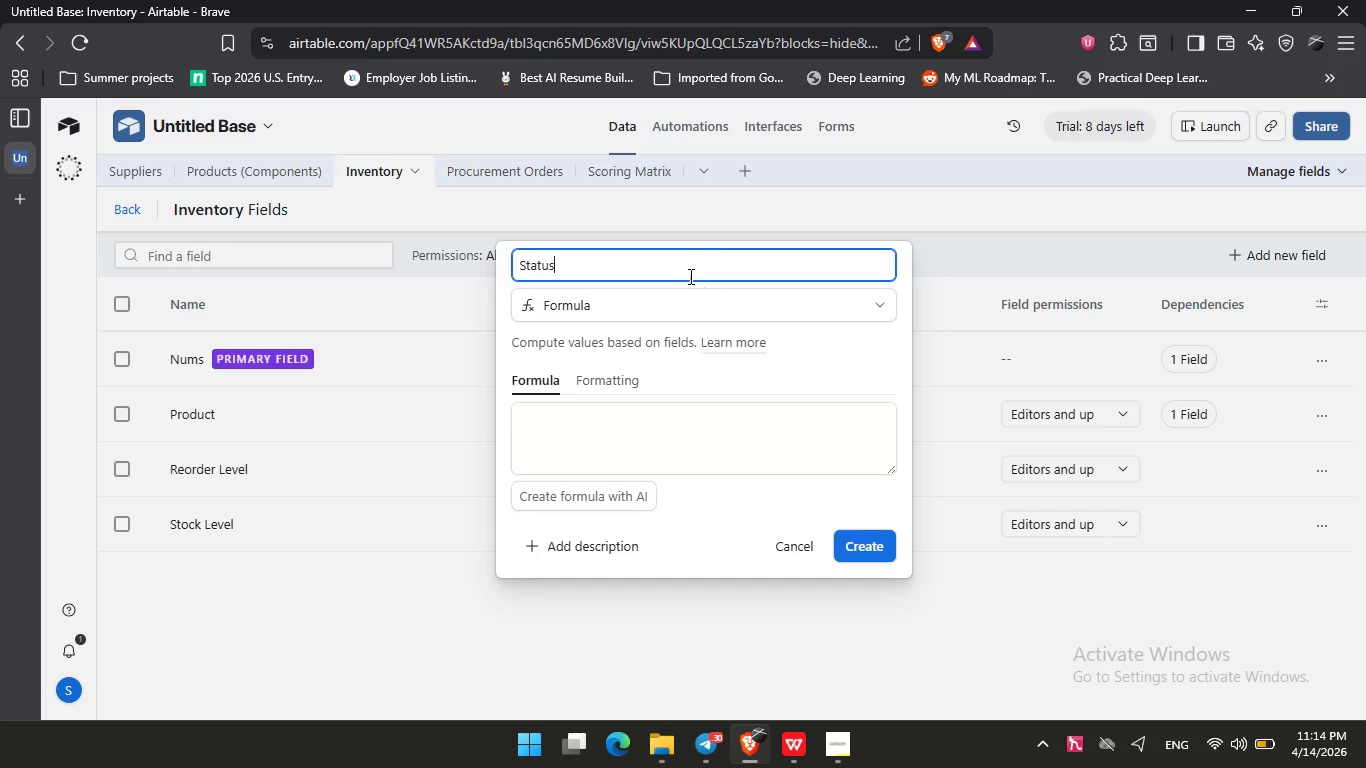 
left_click([629, 426])
 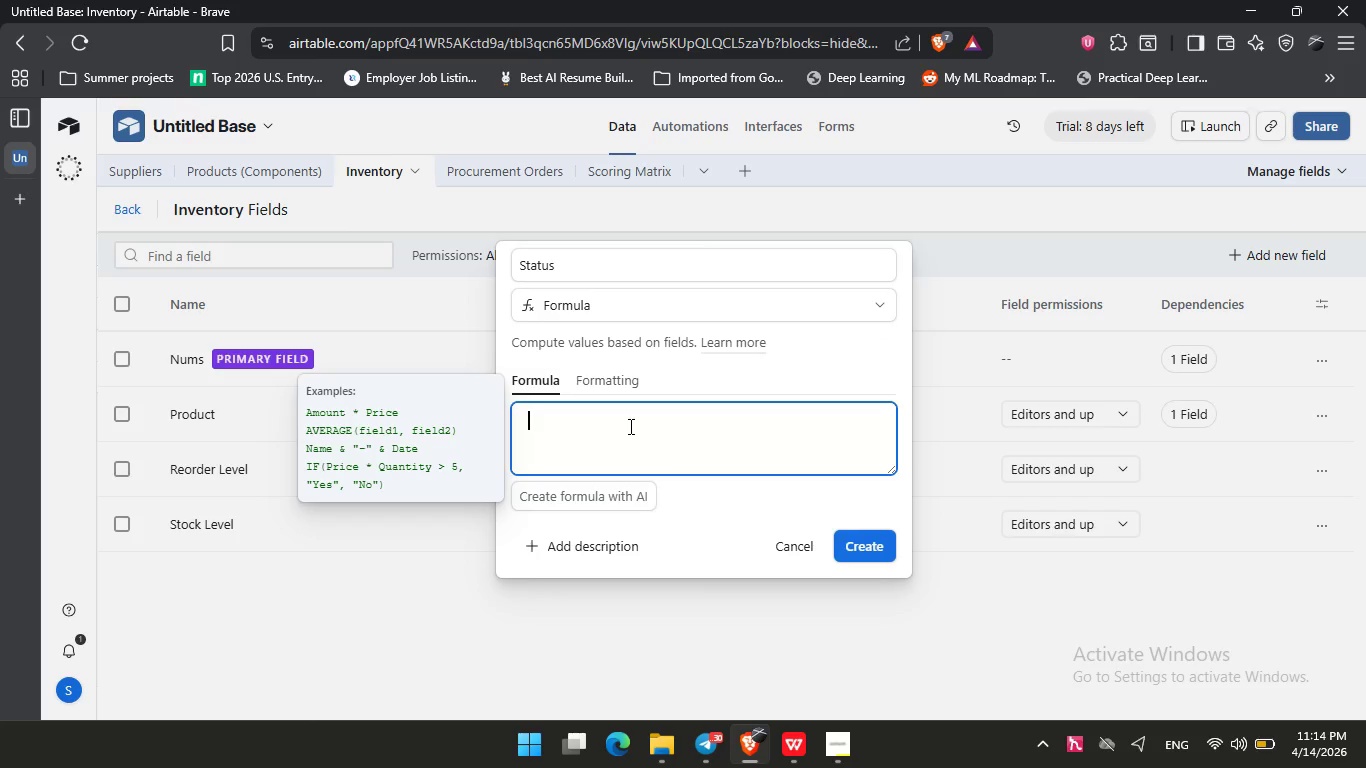 
type(if )
key(Backspace)
 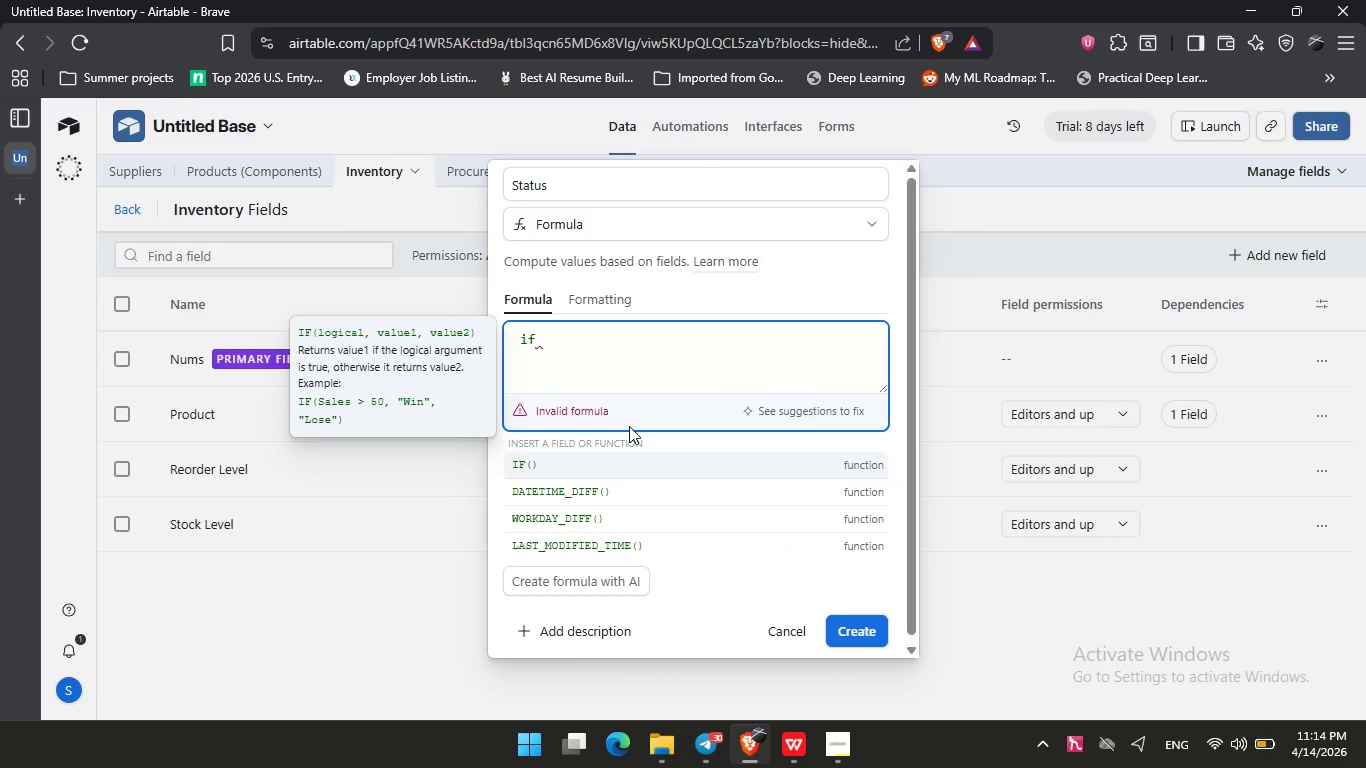 
key(Enter)
 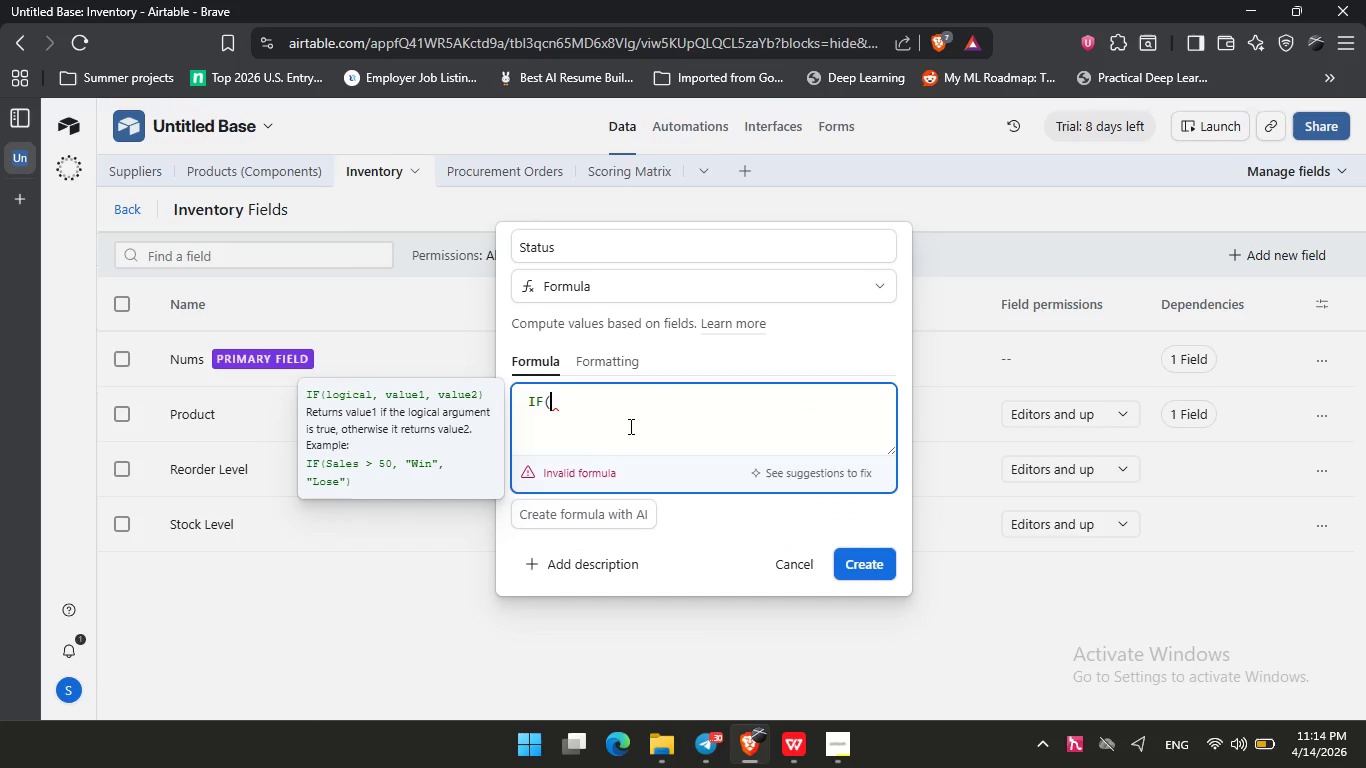 
type({st)
 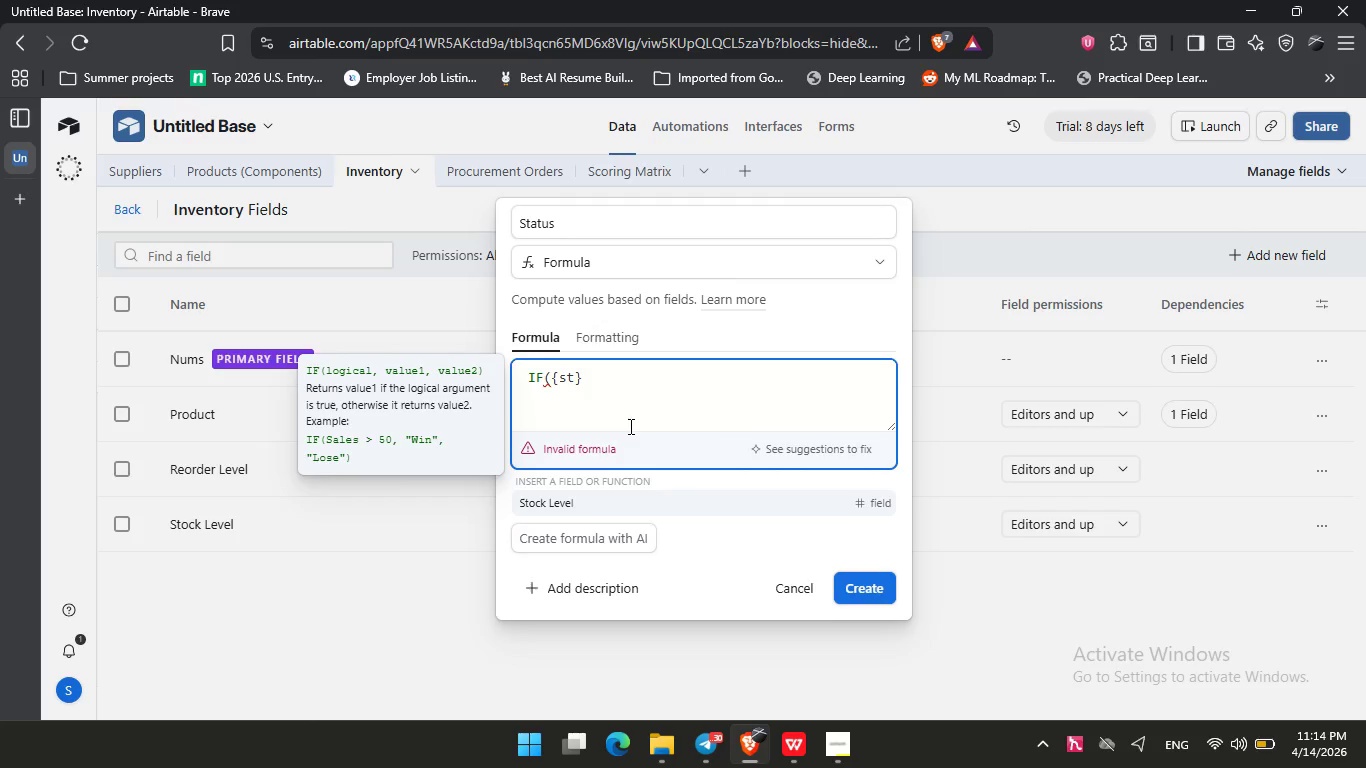 
key(Enter)
 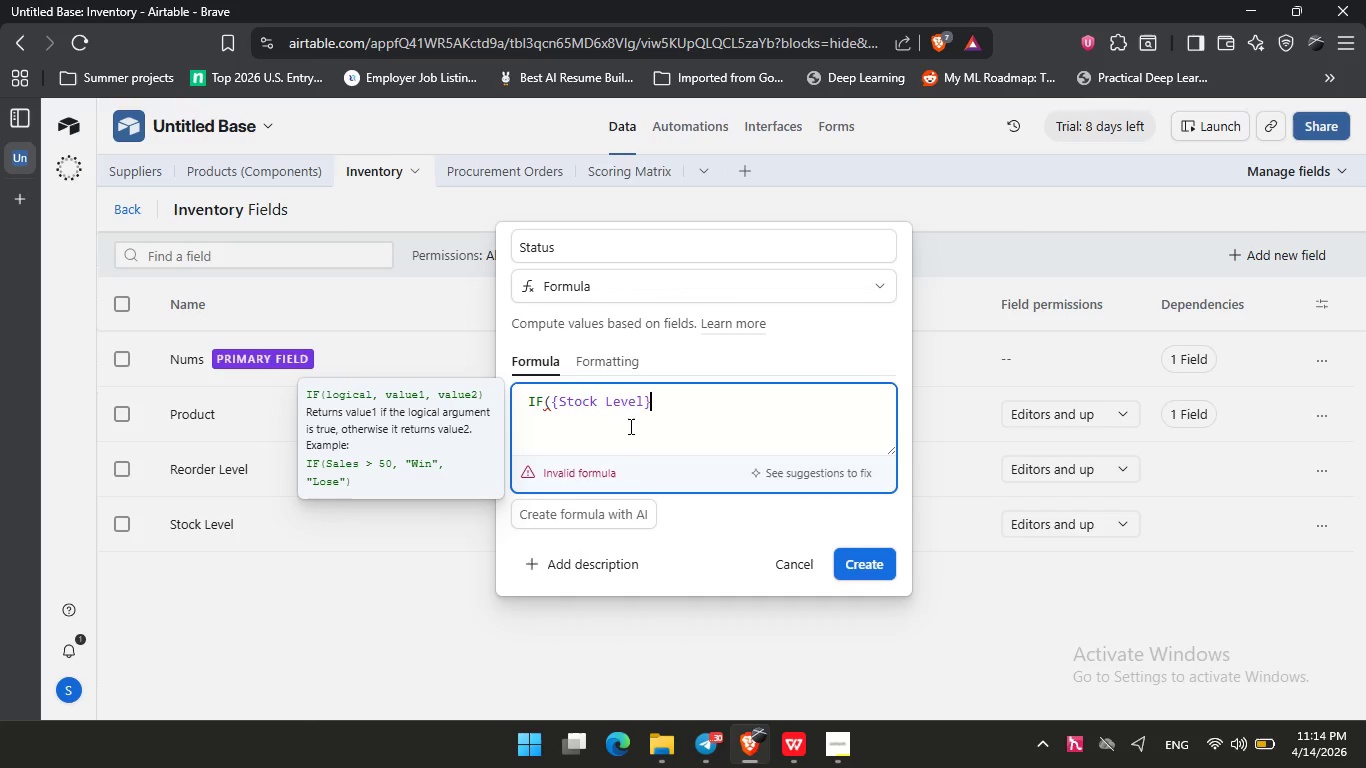 
key(ArrowRight)
 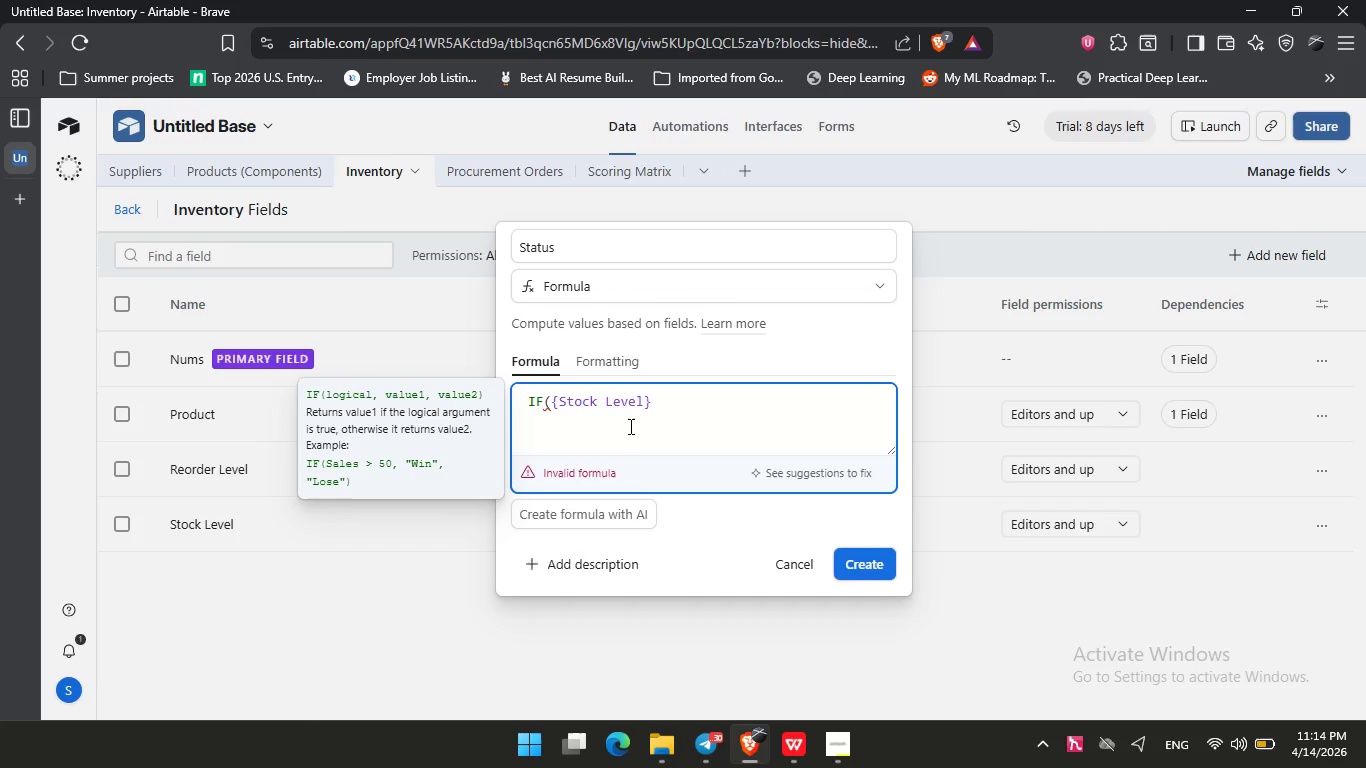 
type( < )
key(Backspace)
type(- )
key(Backspace)
key(Backspace)
type(= {reo)
 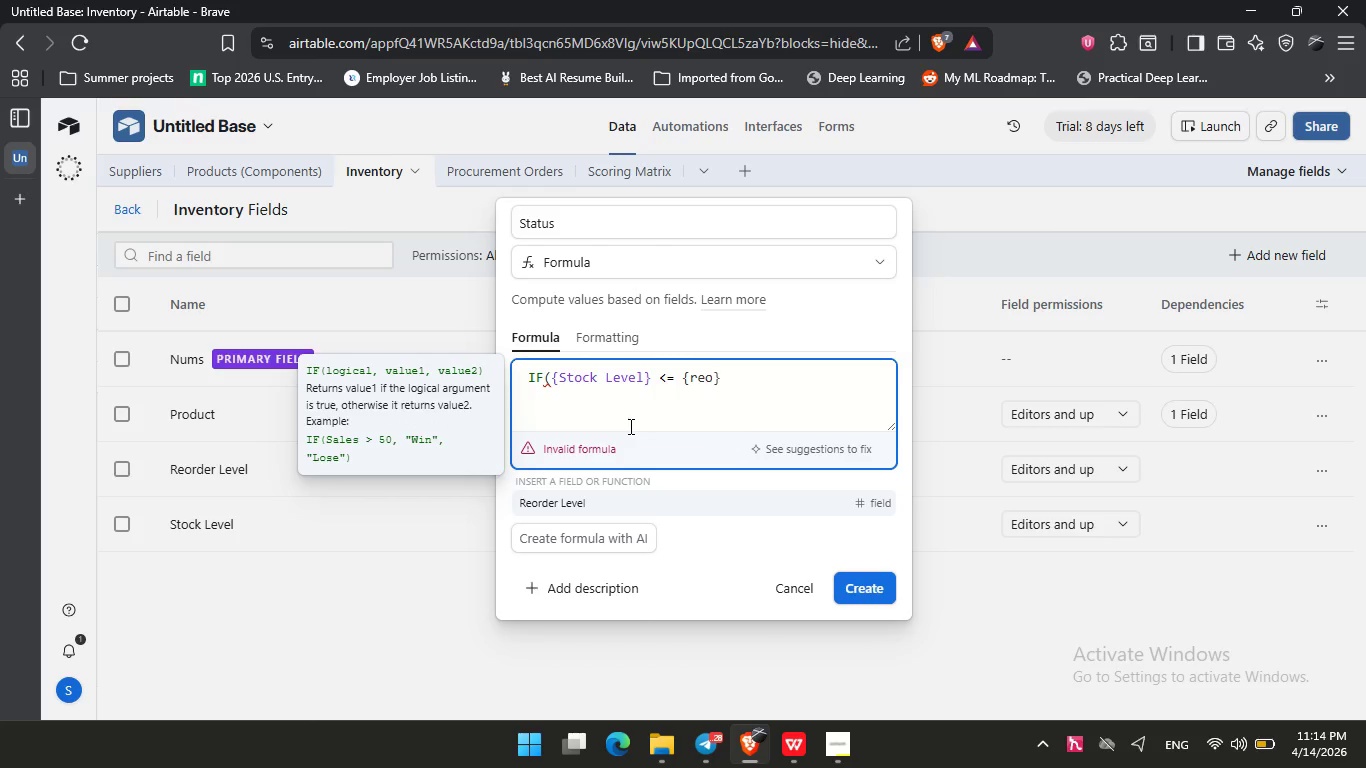 
key(Enter)
 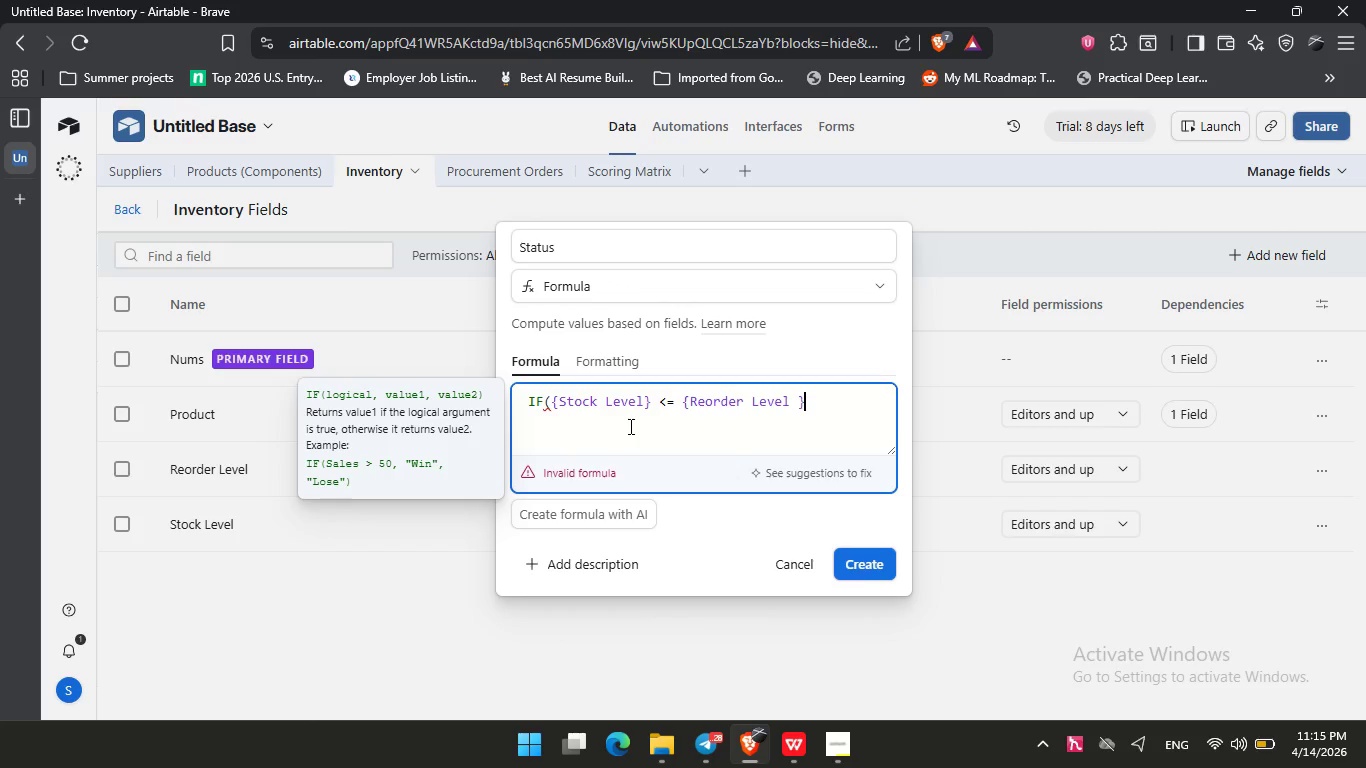 
key(Comma)
 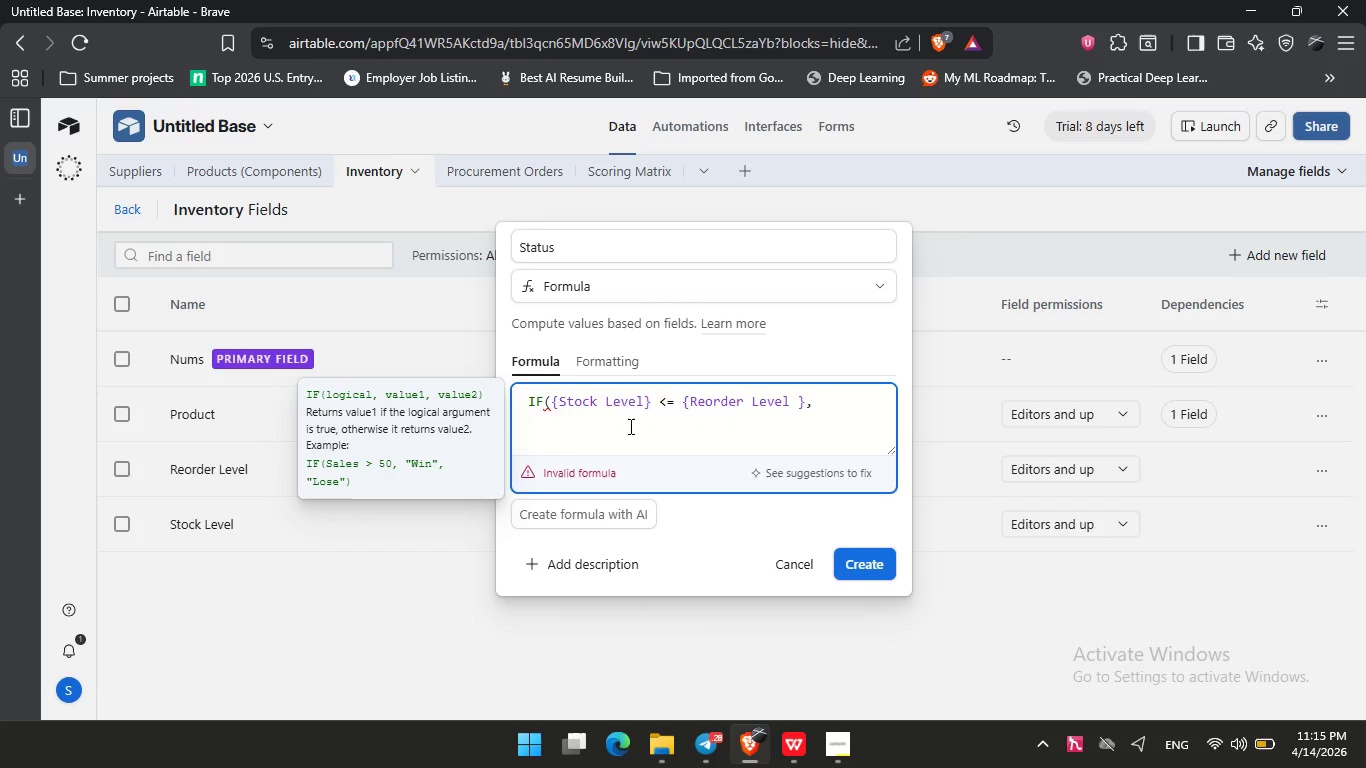 
key(Enter)
 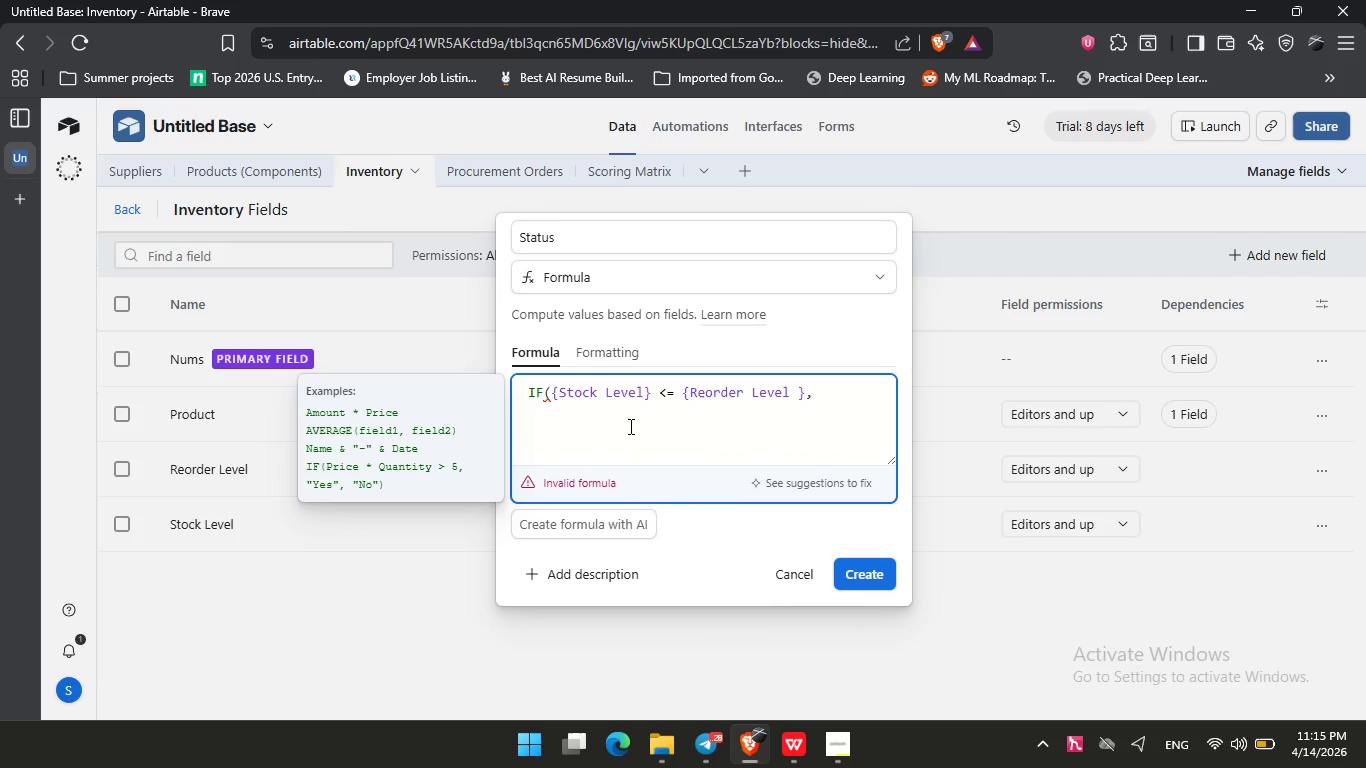 
type("Reorer)
key(Backspace)
key(Backspace)
type(der)
 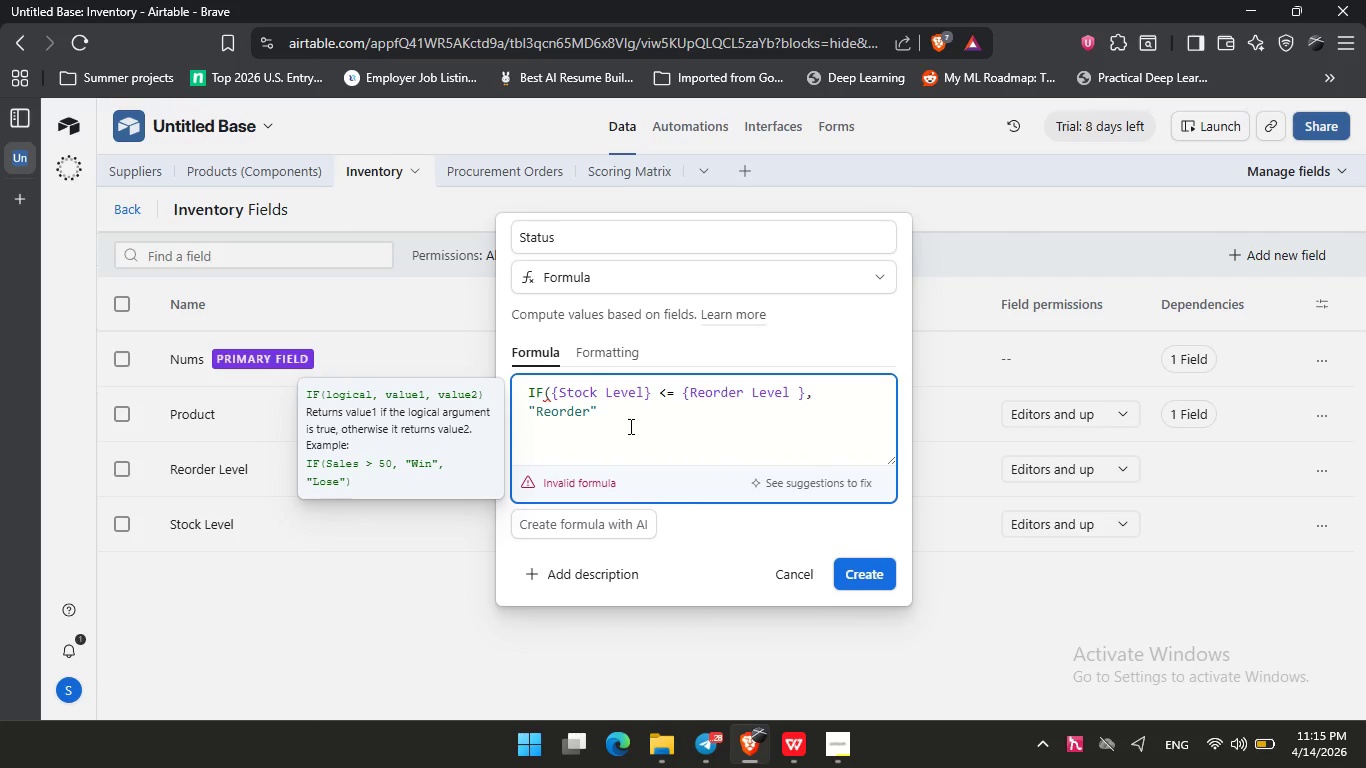 
key(ArrowRight)
 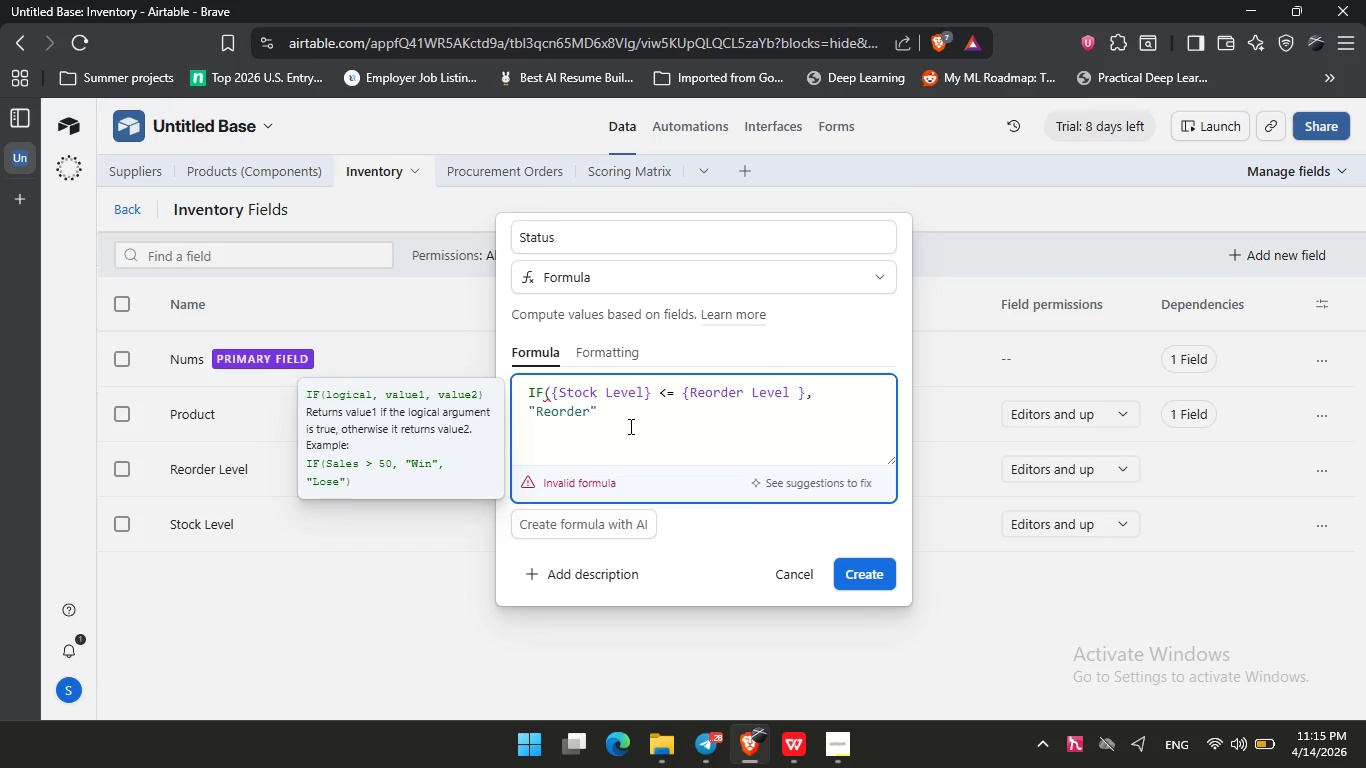 
key(Comma)
 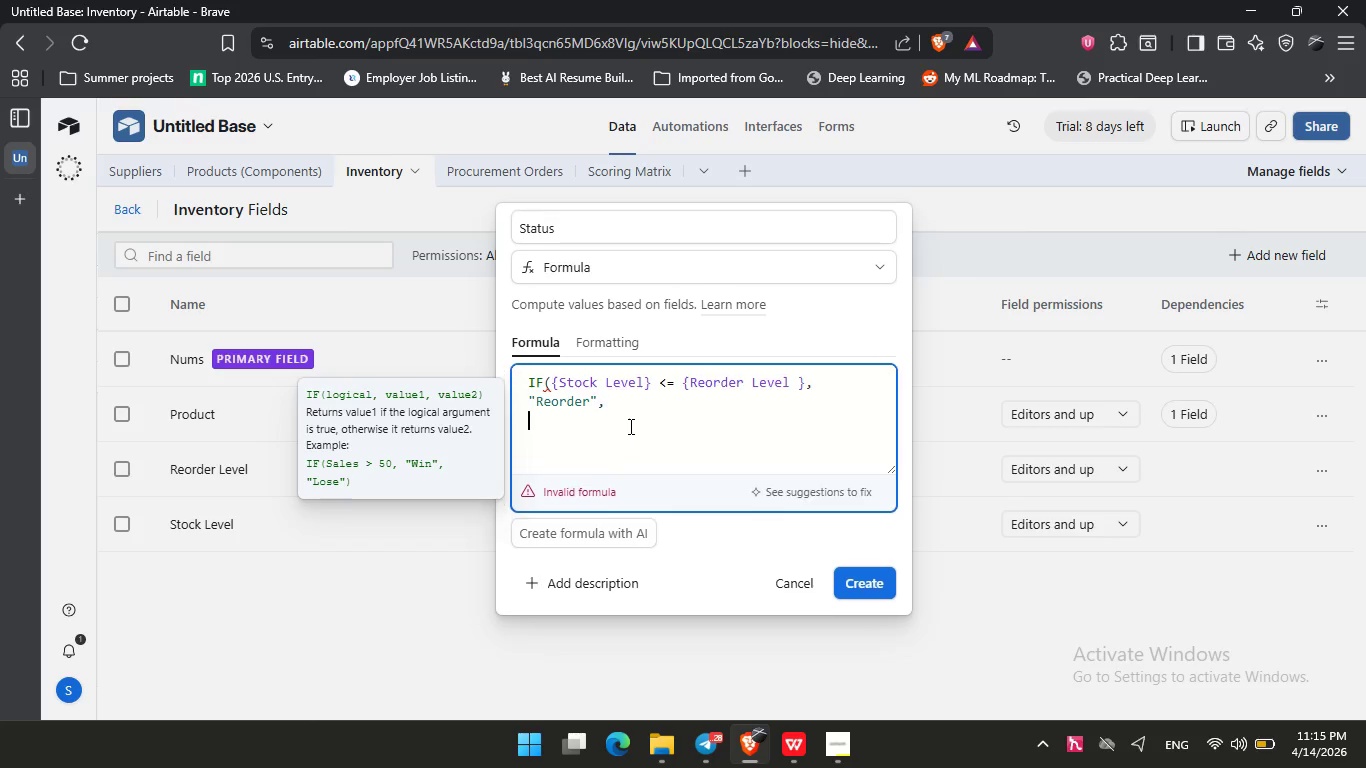 
key(Enter)
 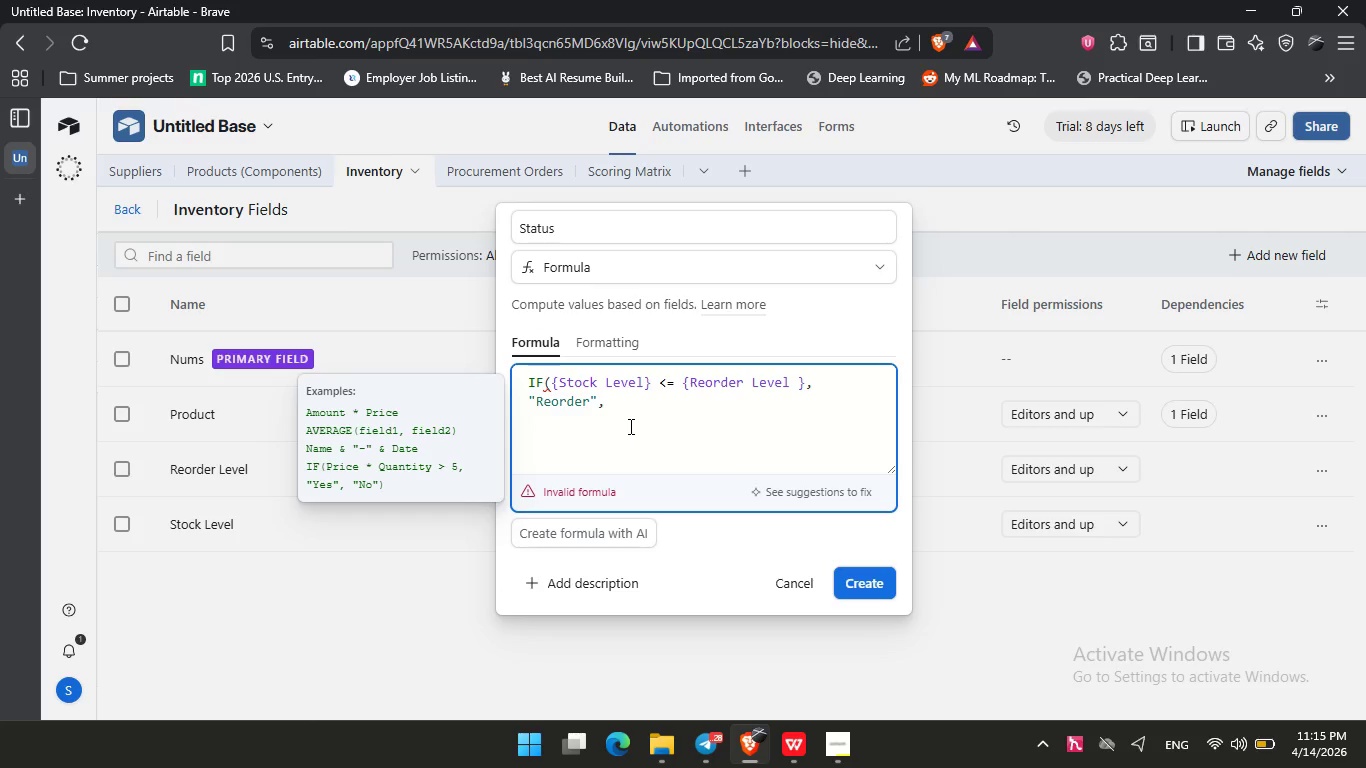 
type("IN STOCK)
 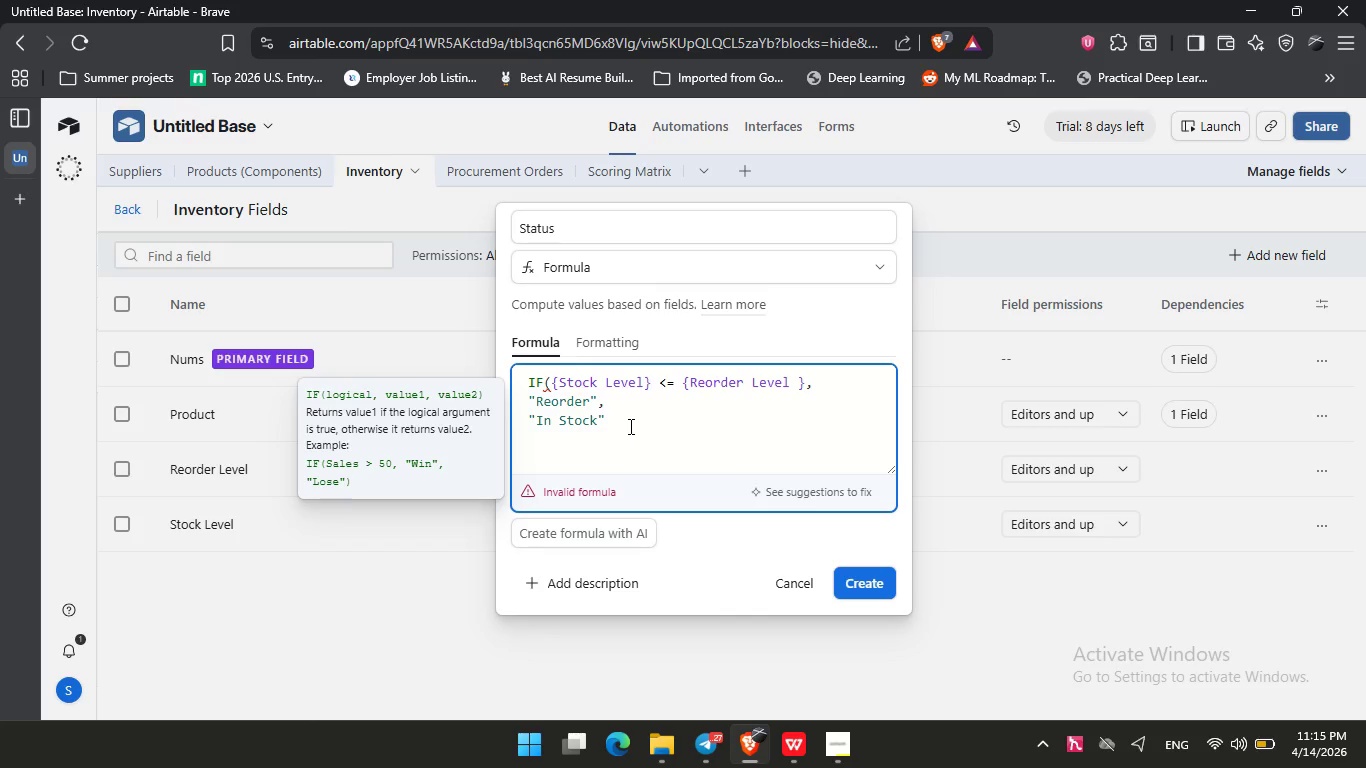 
key(ArrowRight)
 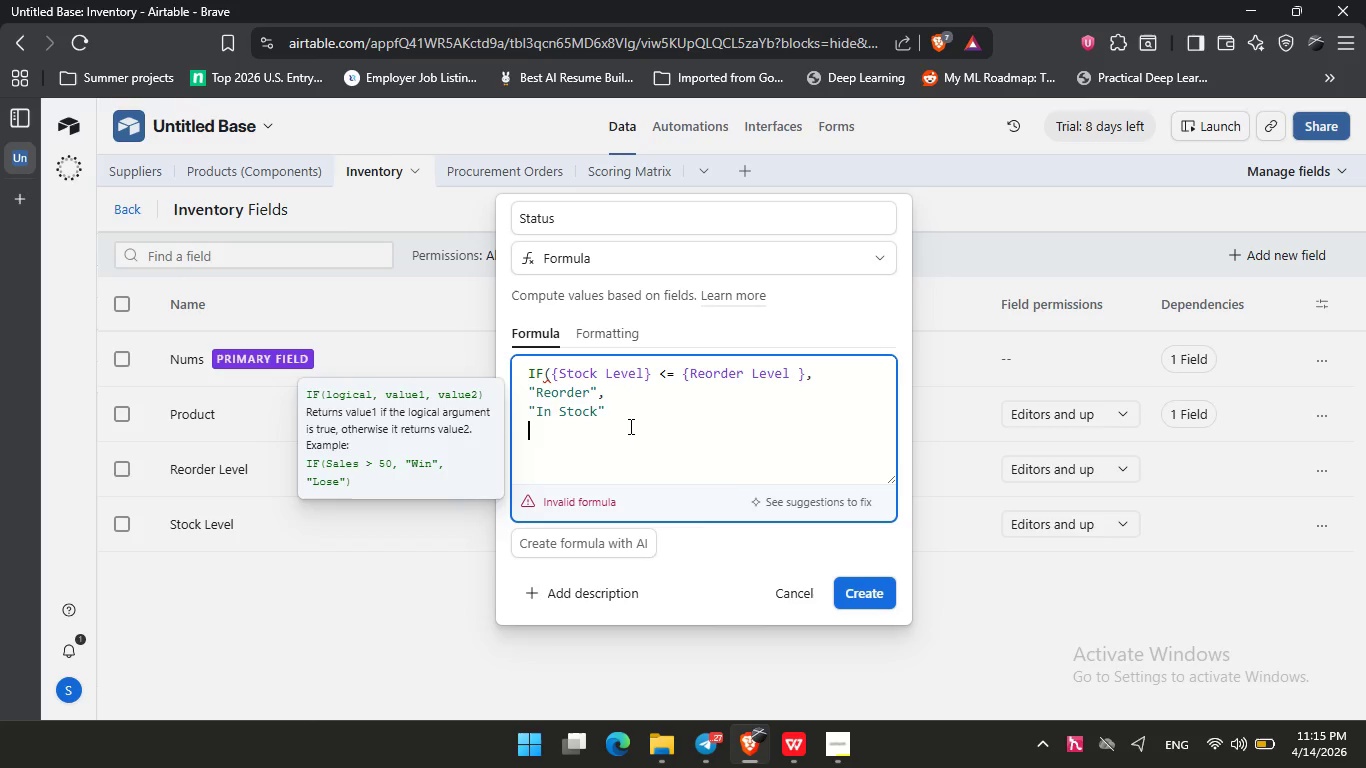 
key(Enter)
 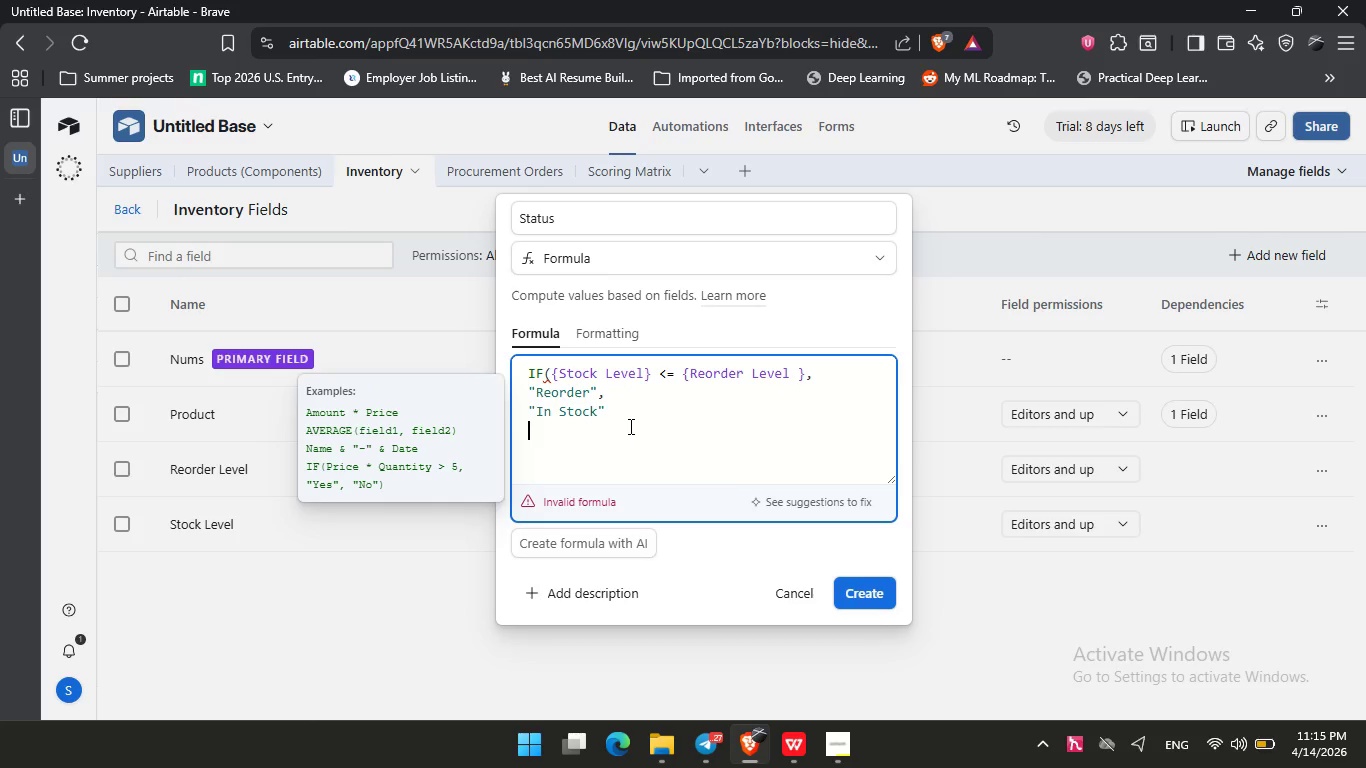 
key(Backspace)
 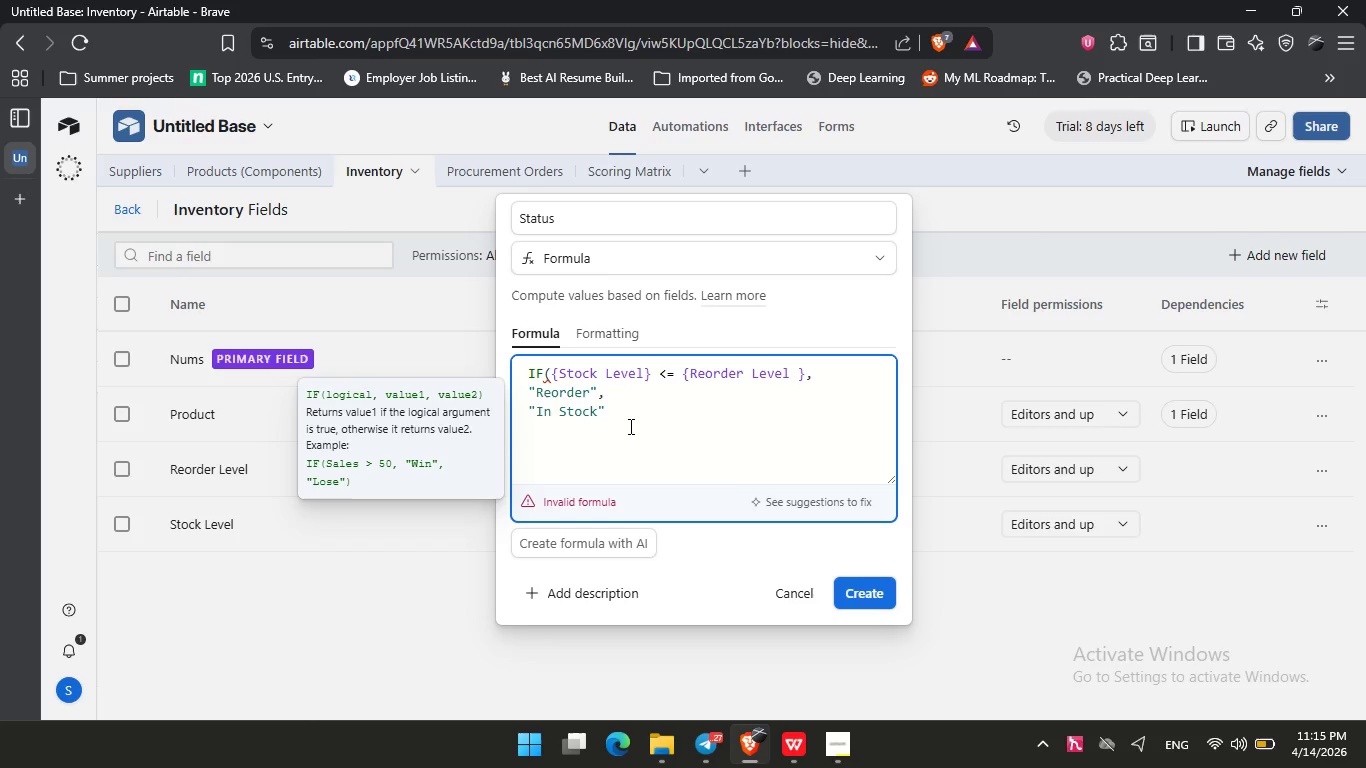 
key(Enter)
 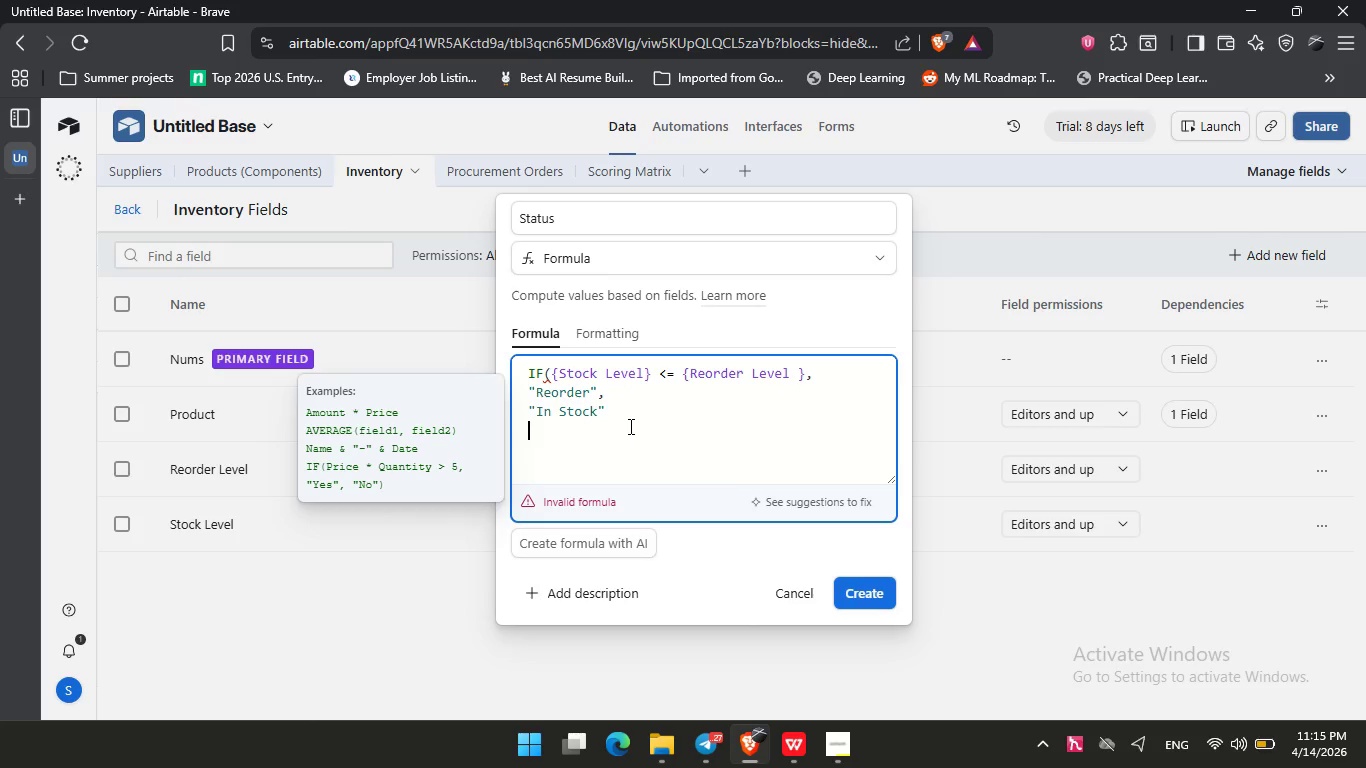 
key(Shift+0)
 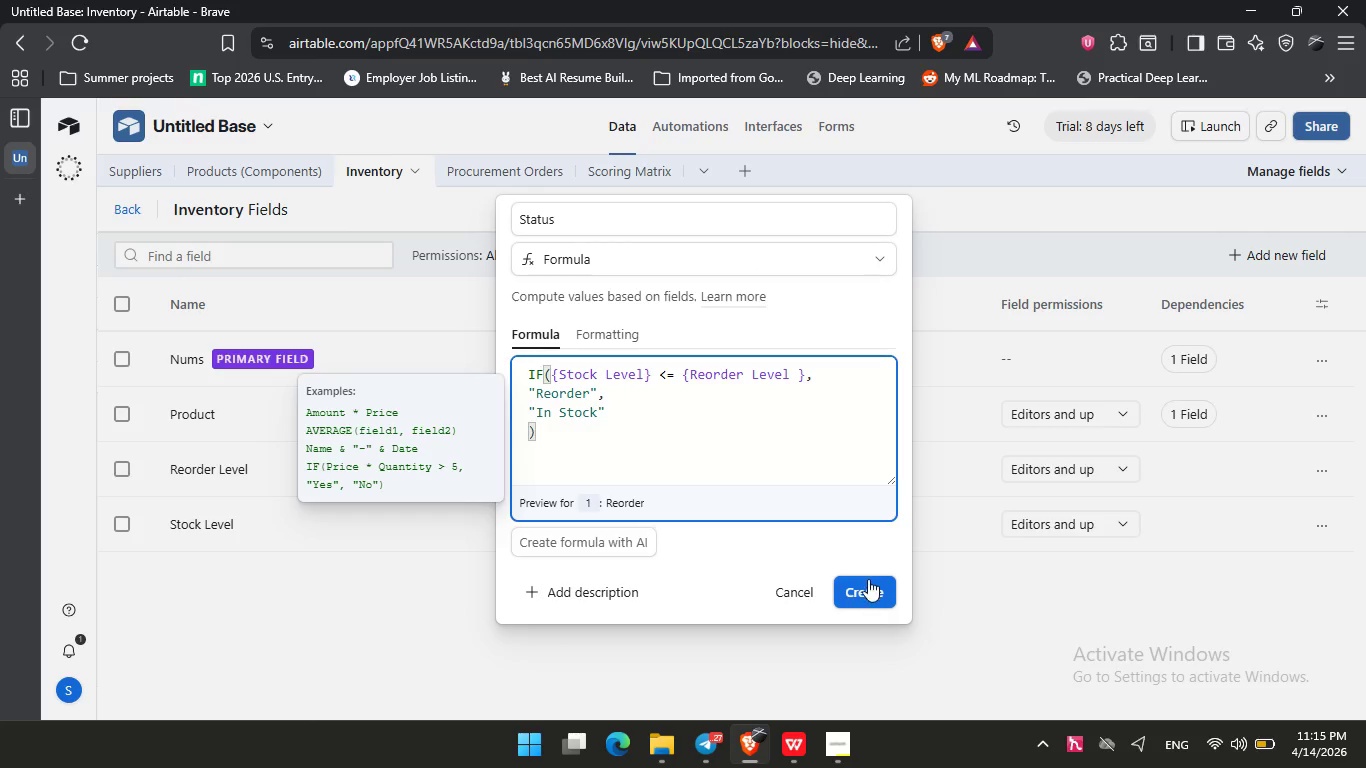 
left_click([866, 592])
 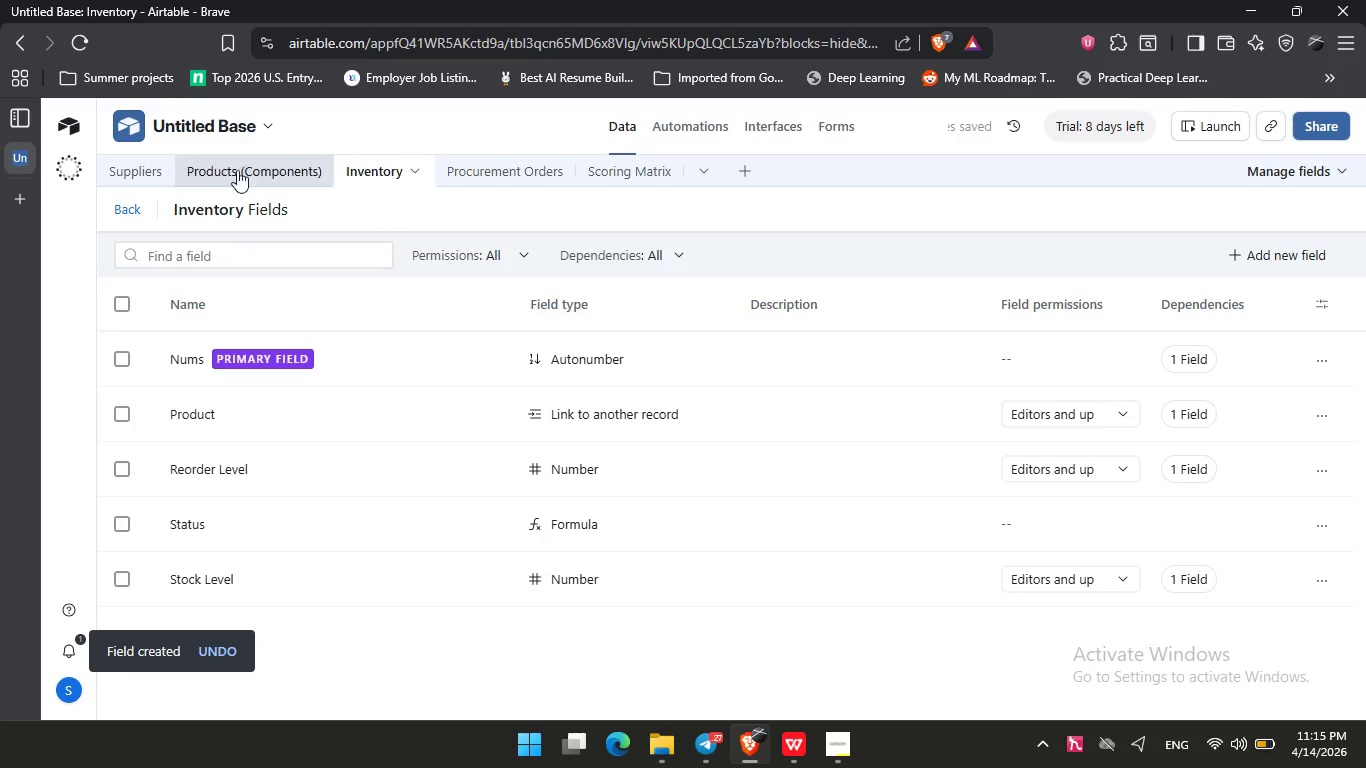 
wait(7.38)
 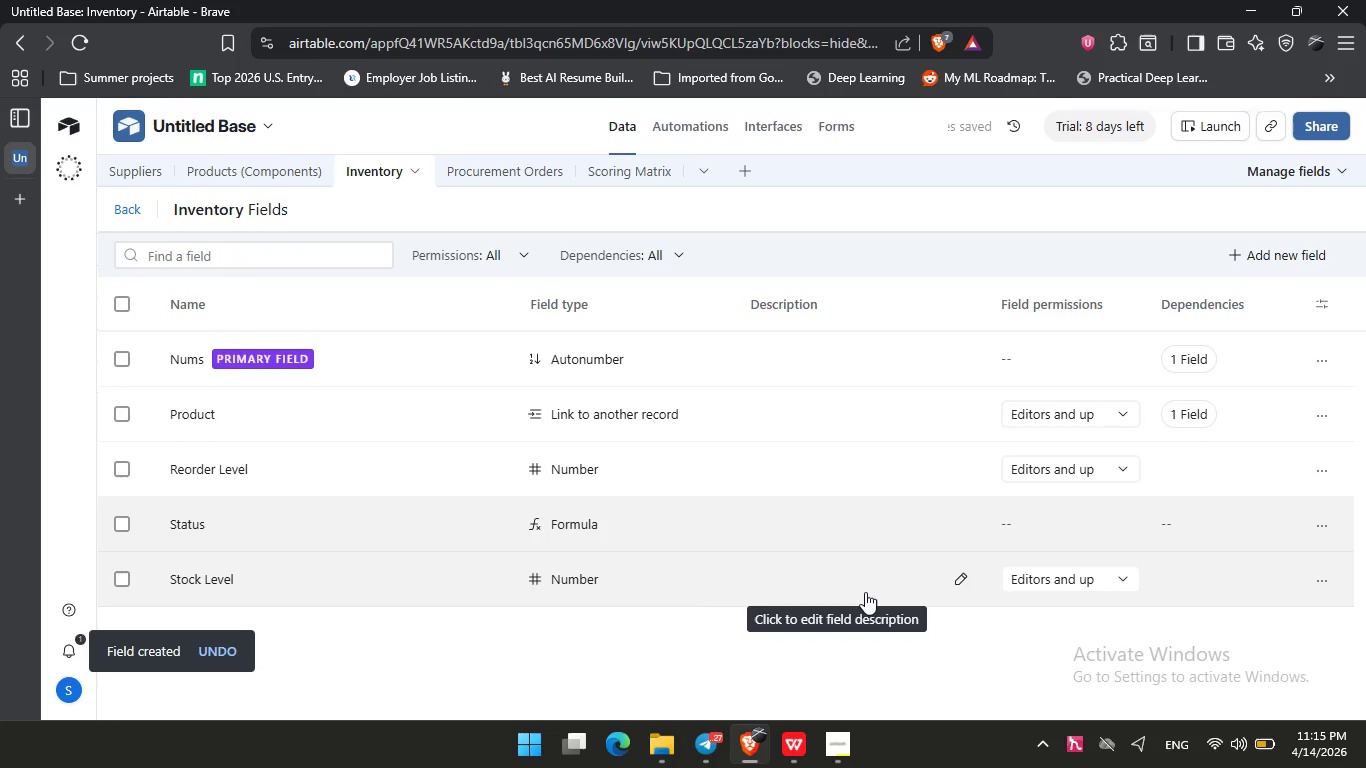 
left_click([119, 213])
 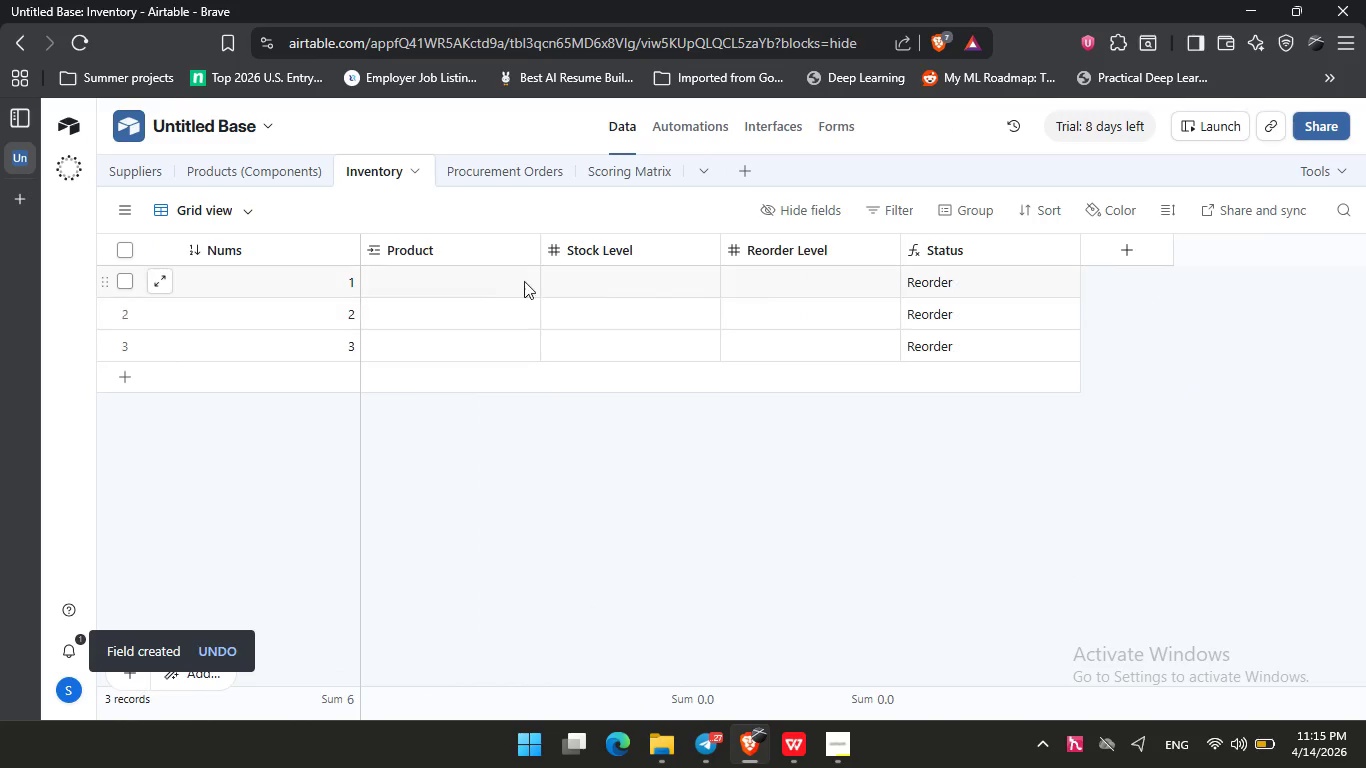 
left_click([438, 282])
 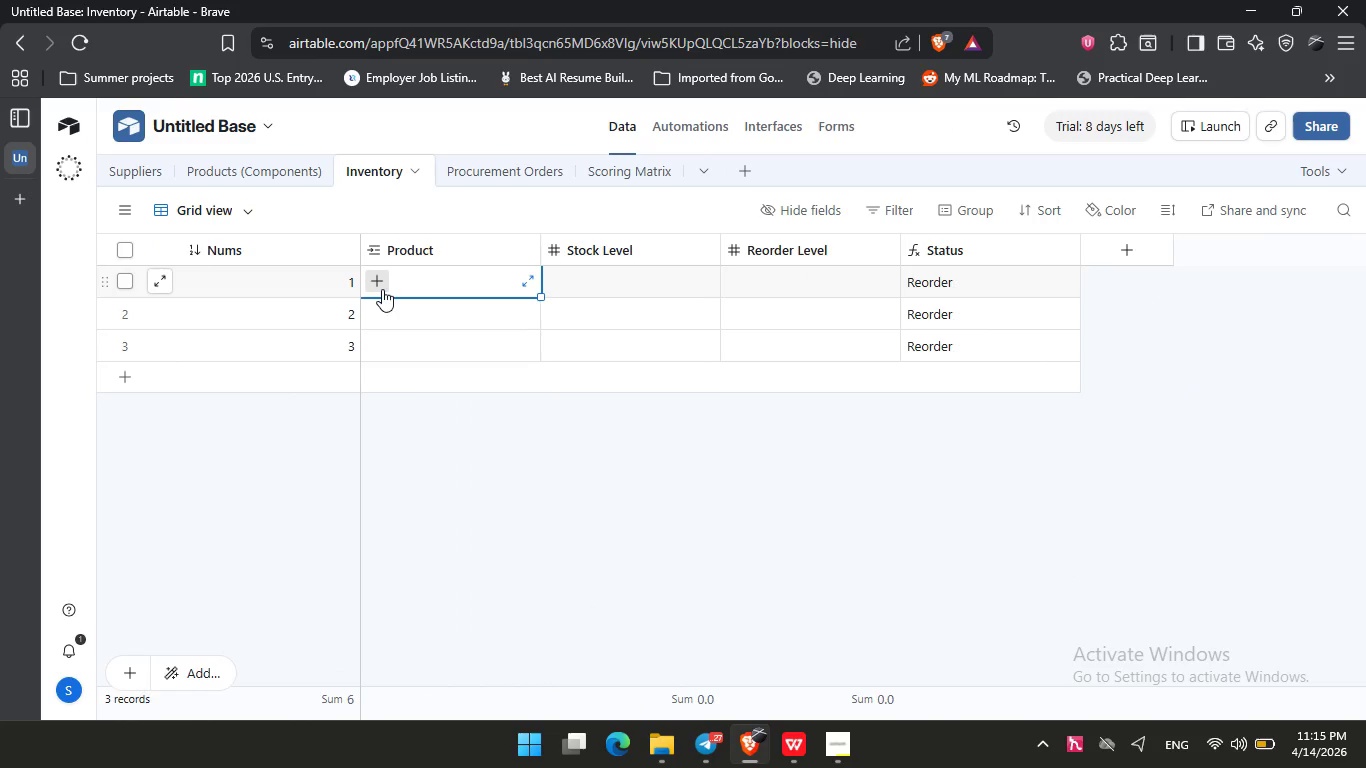 
left_click([381, 287])
 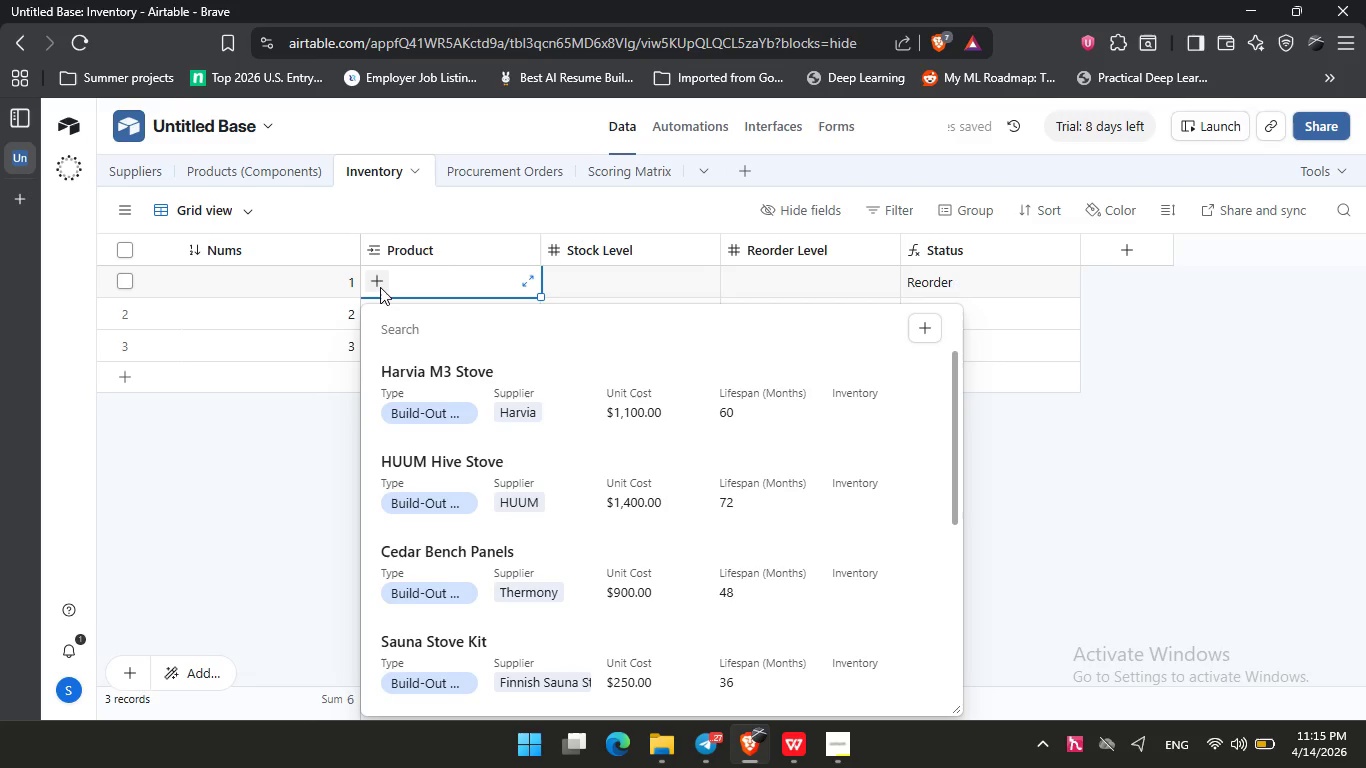 
wait(5.31)
 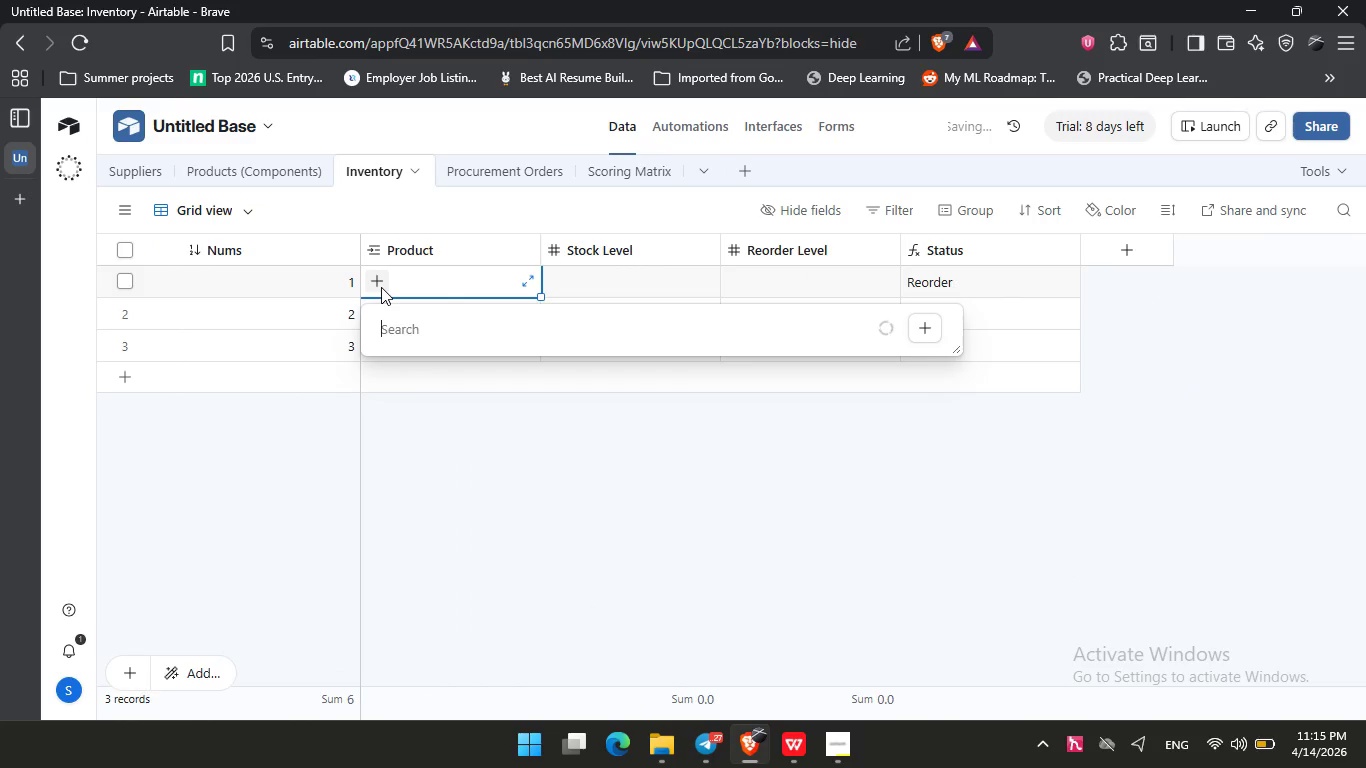 
double_click([599, 259])
 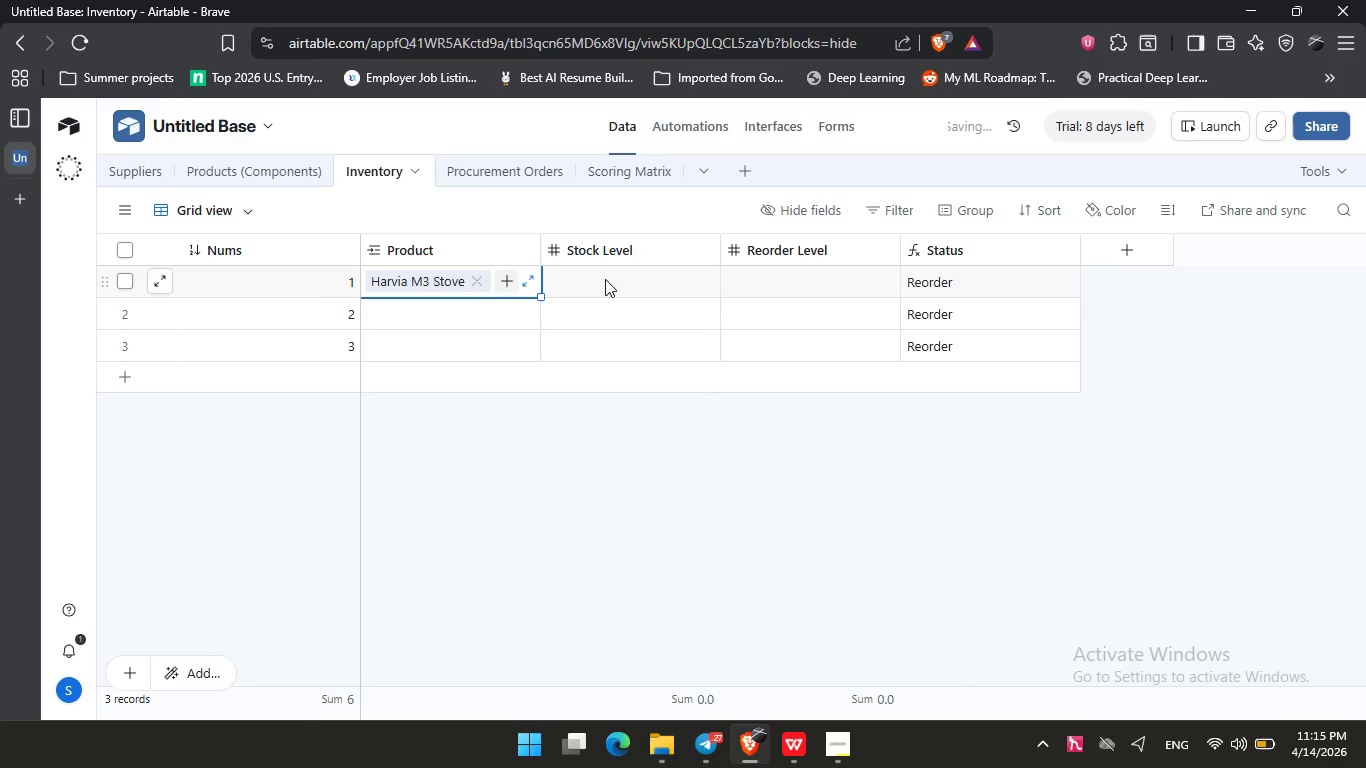 
left_click([605, 279])
 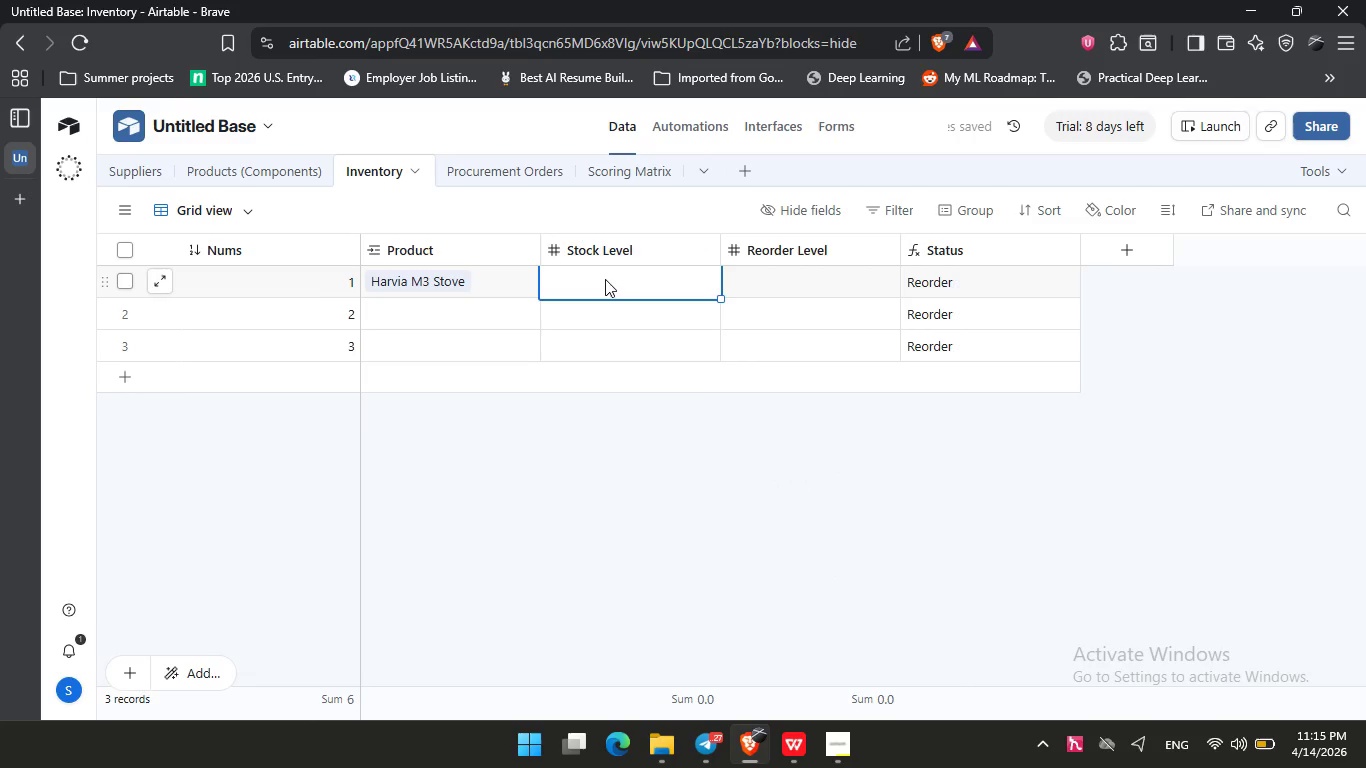 
key(Numpad3)
 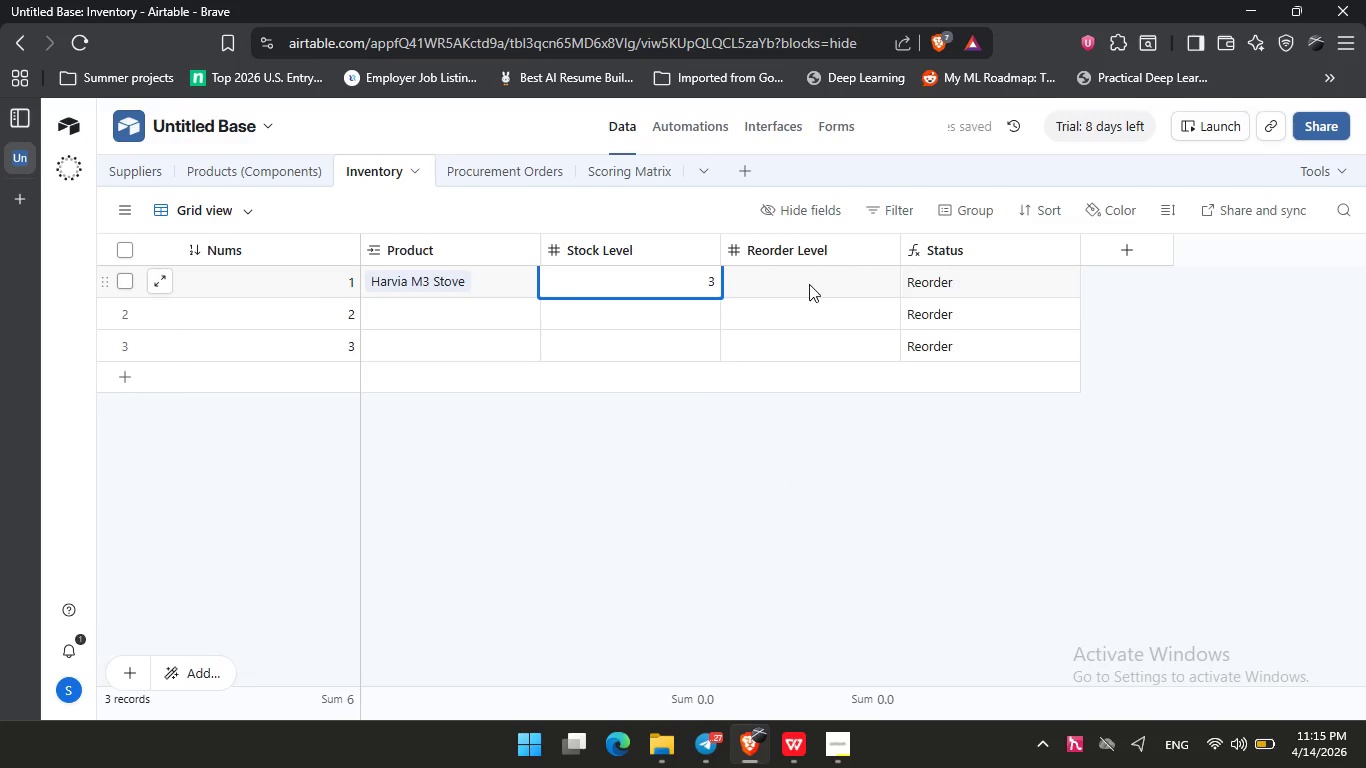 
left_click([809, 284])
 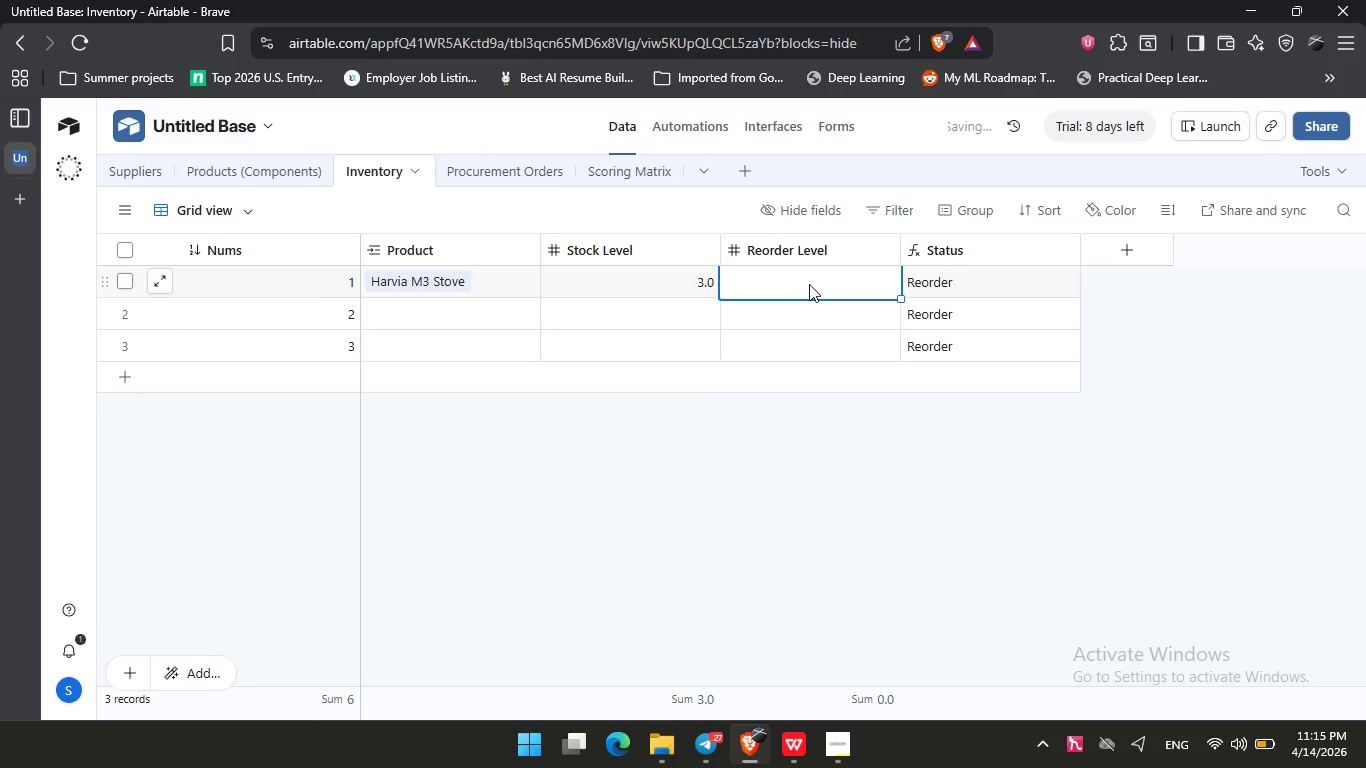 
key(Numpad1)
 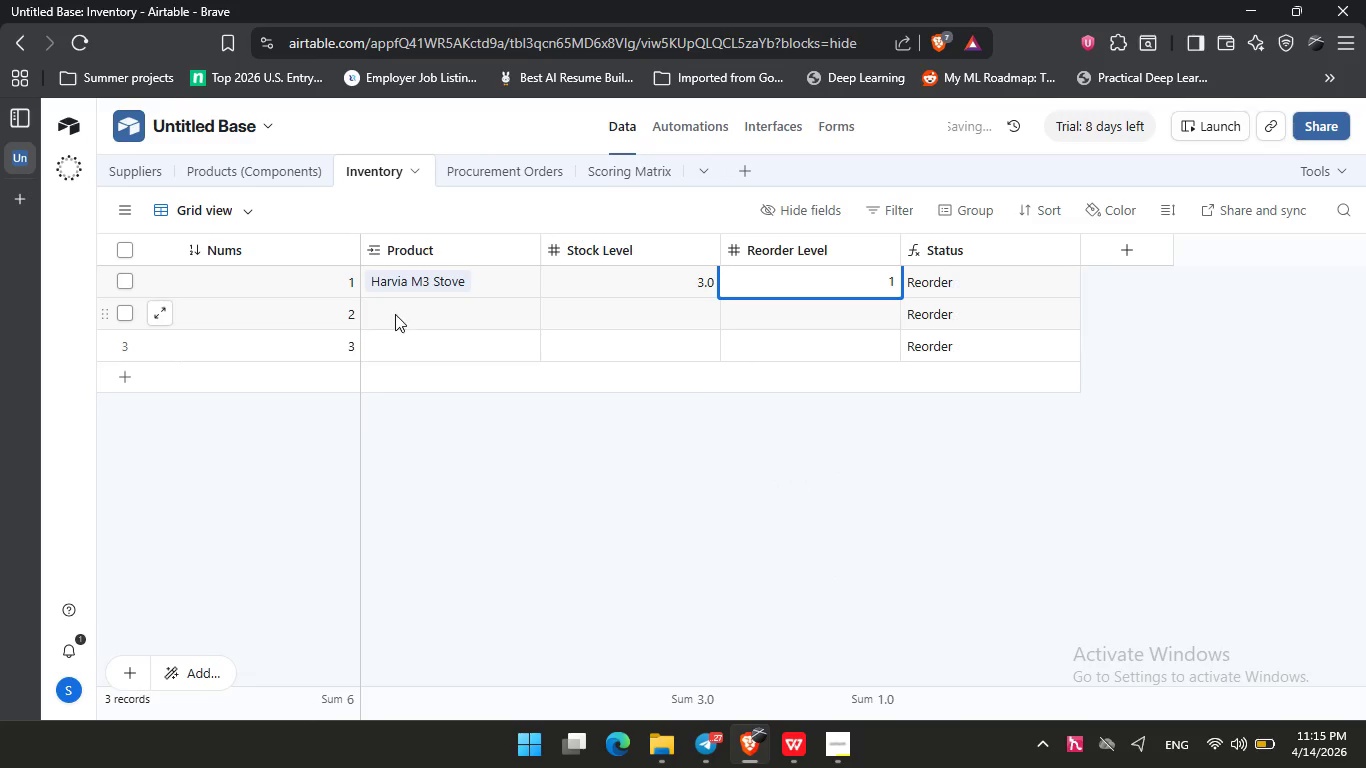 
left_click([393, 313])
 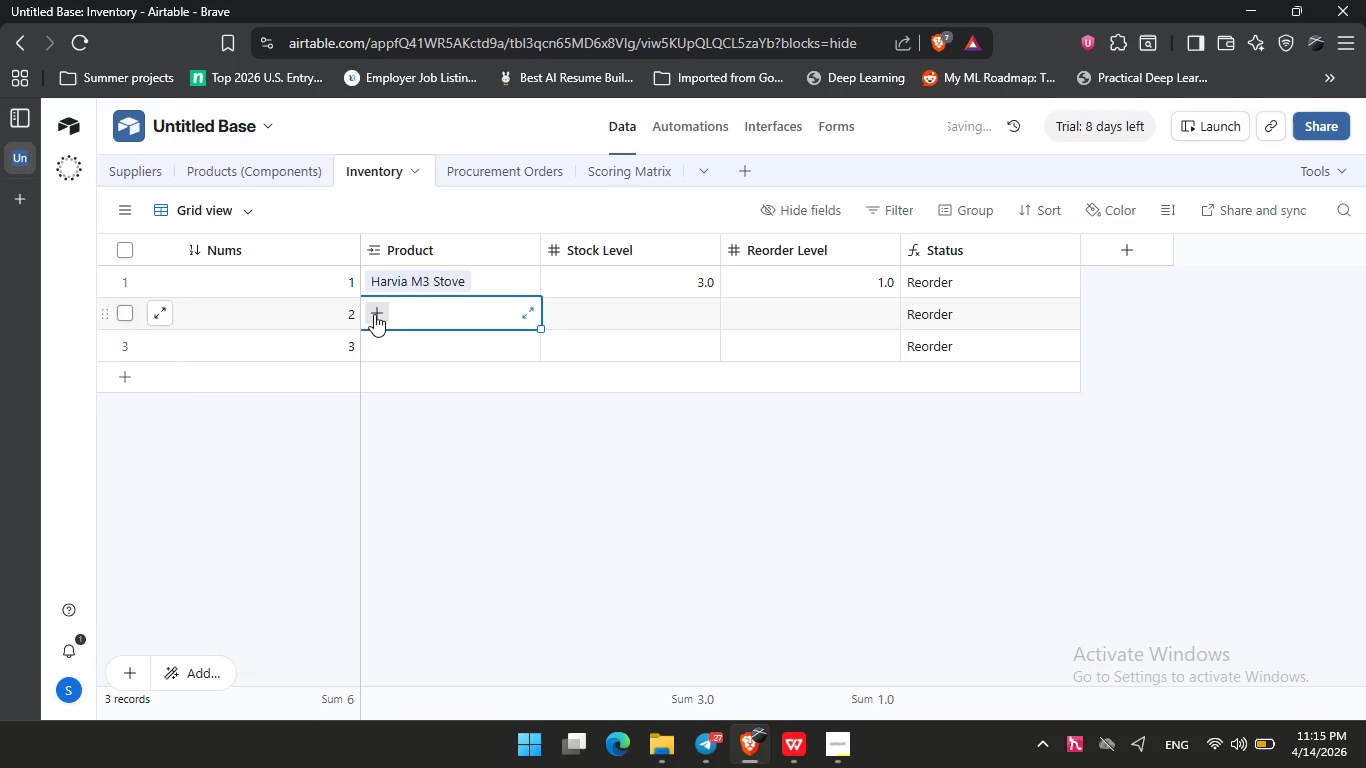 
left_click([374, 314])
 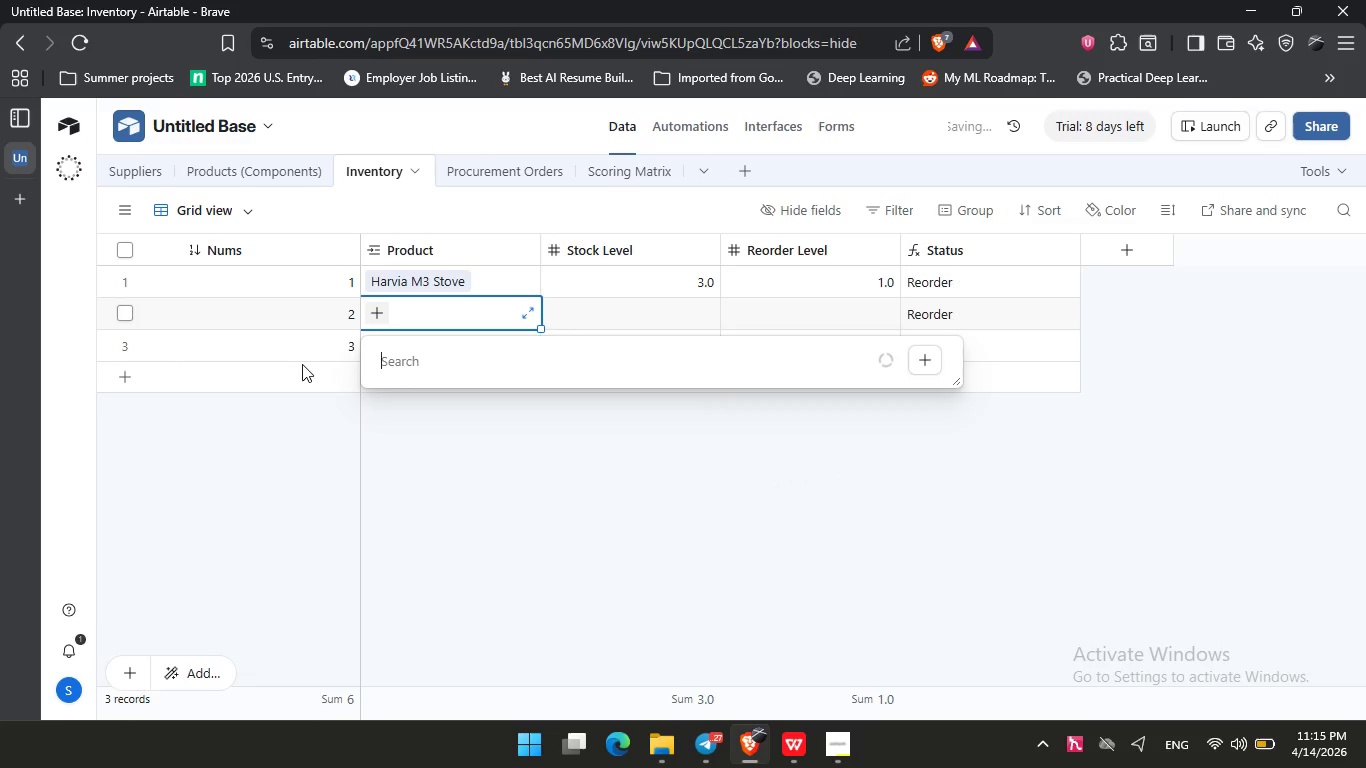 
double_click([120, 383])
 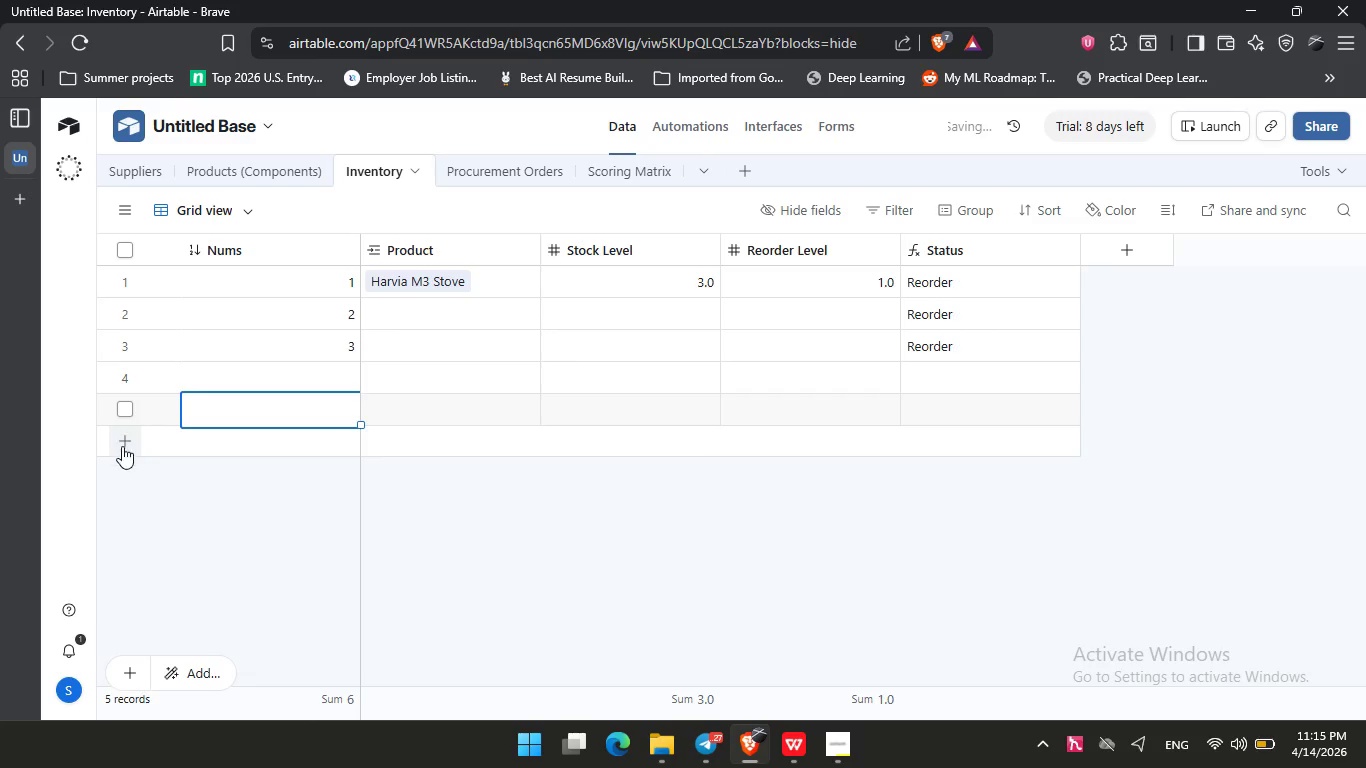 
double_click([122, 448])
 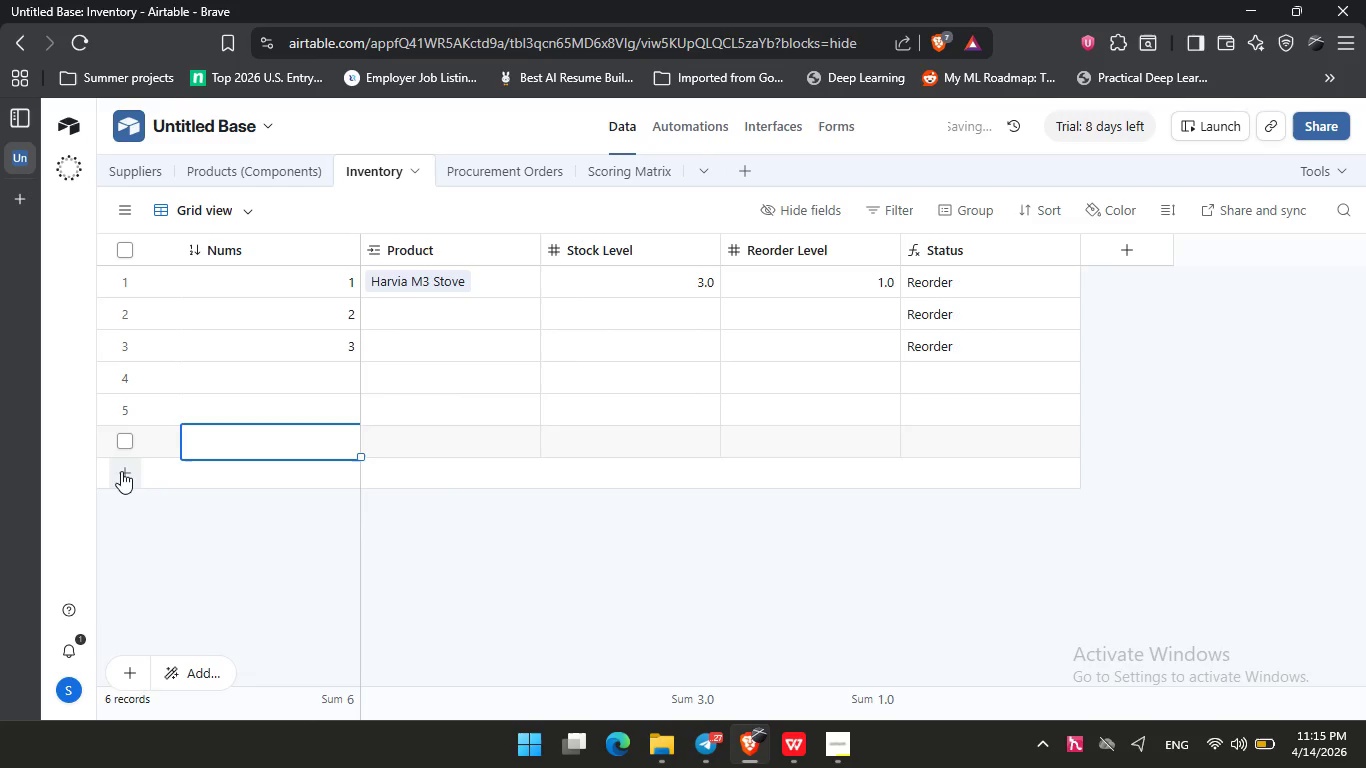 
triple_click([121, 471])
 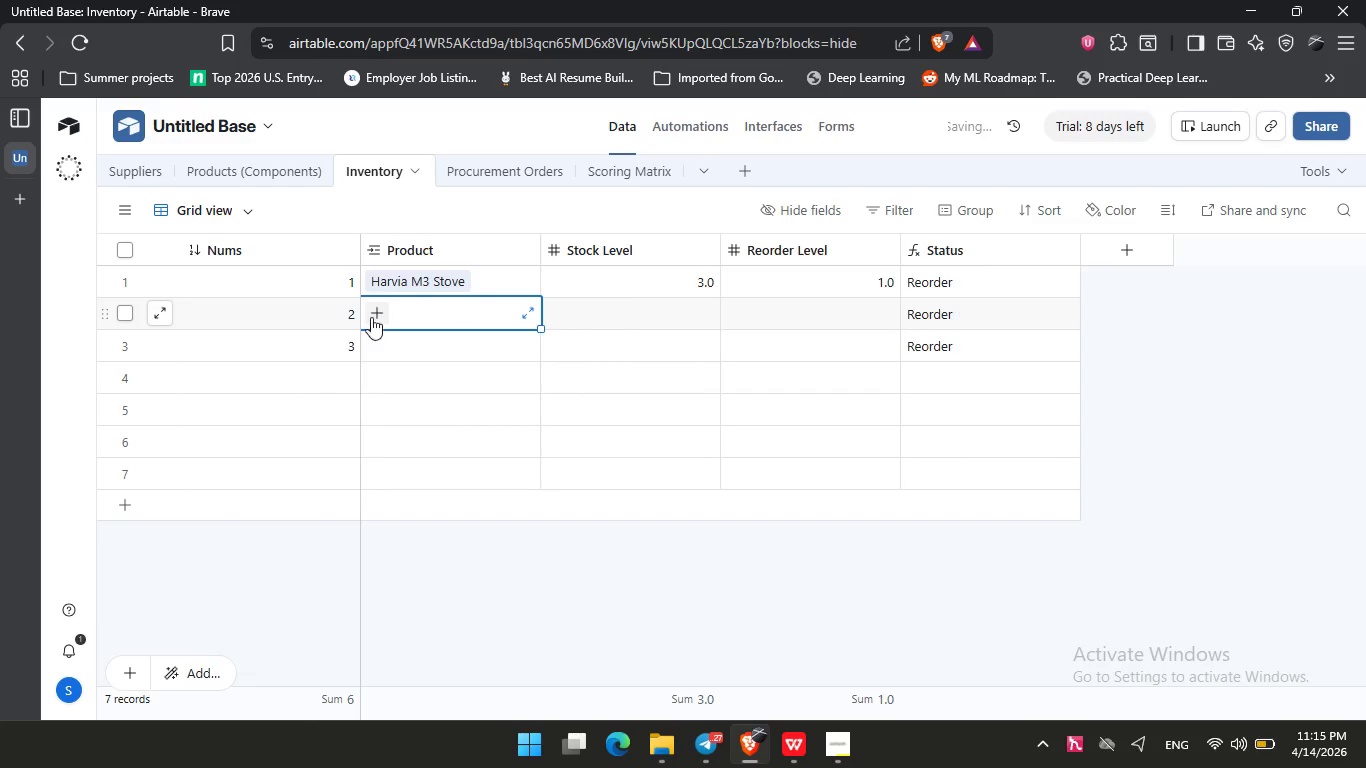 
double_click([338, 317])
 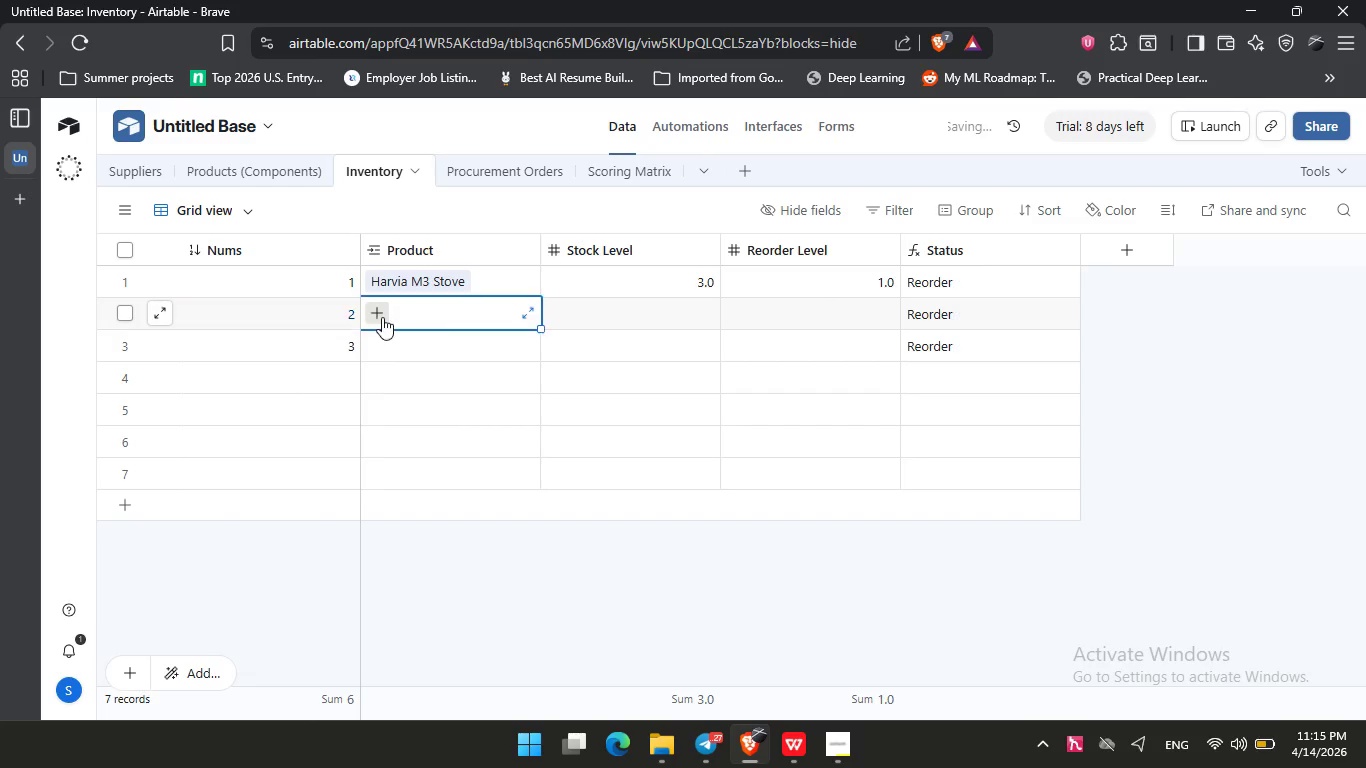 
triple_click([382, 317])
 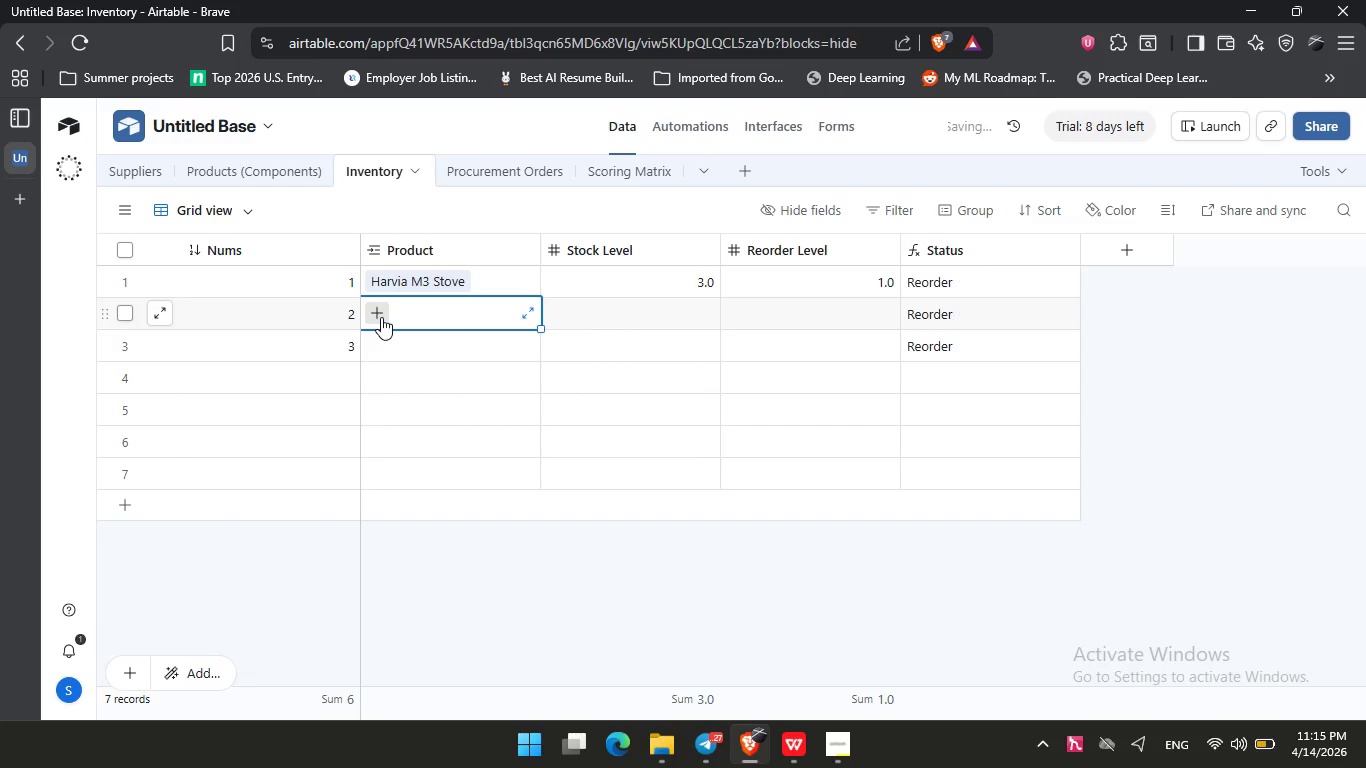 
triple_click([381, 317])
 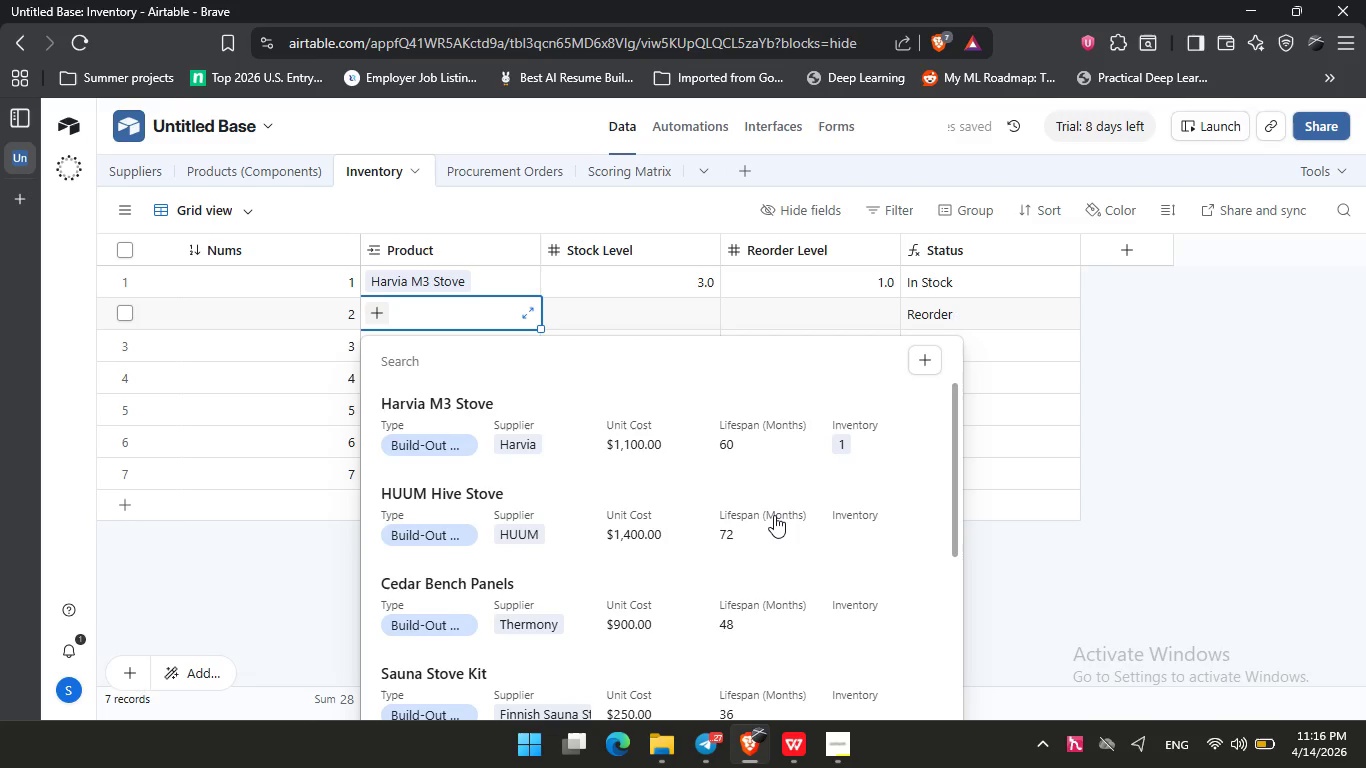 
wait(26.06)
 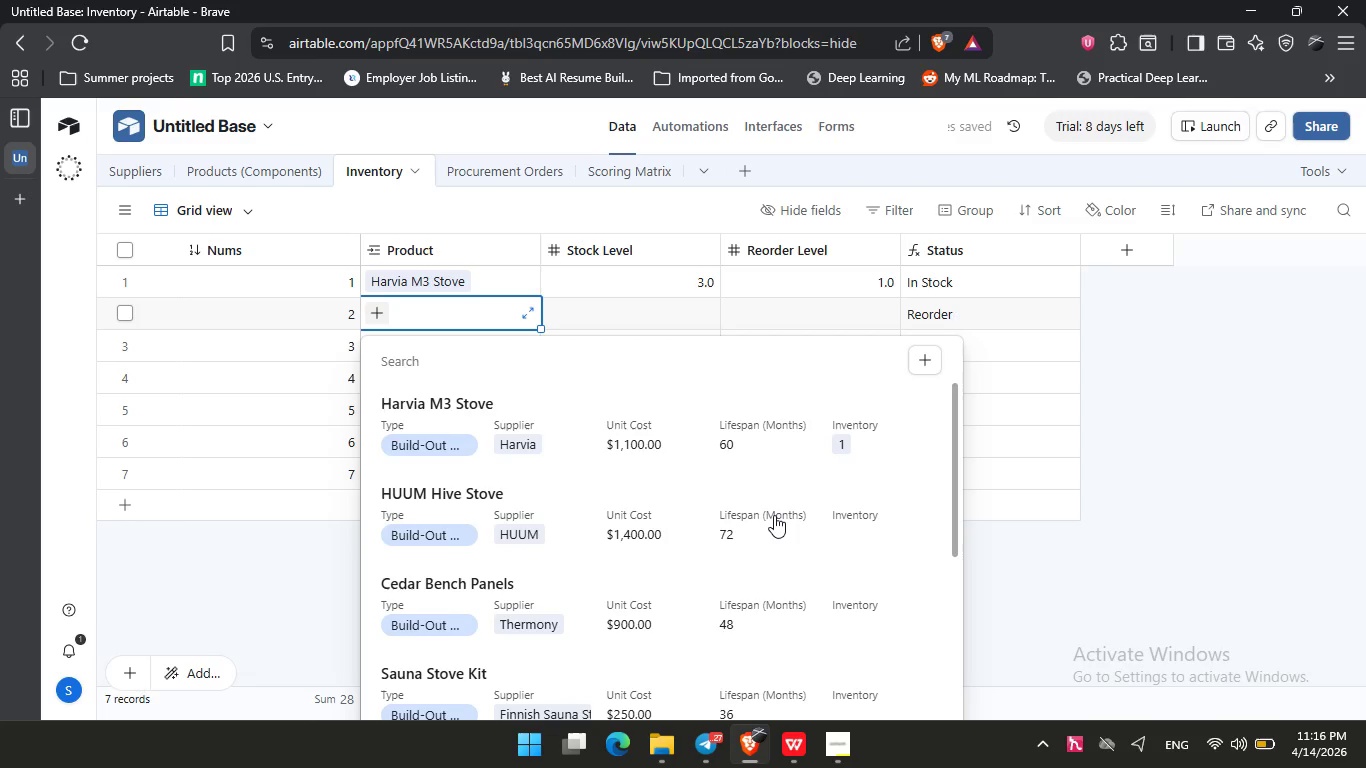 
left_click([489, 592])
 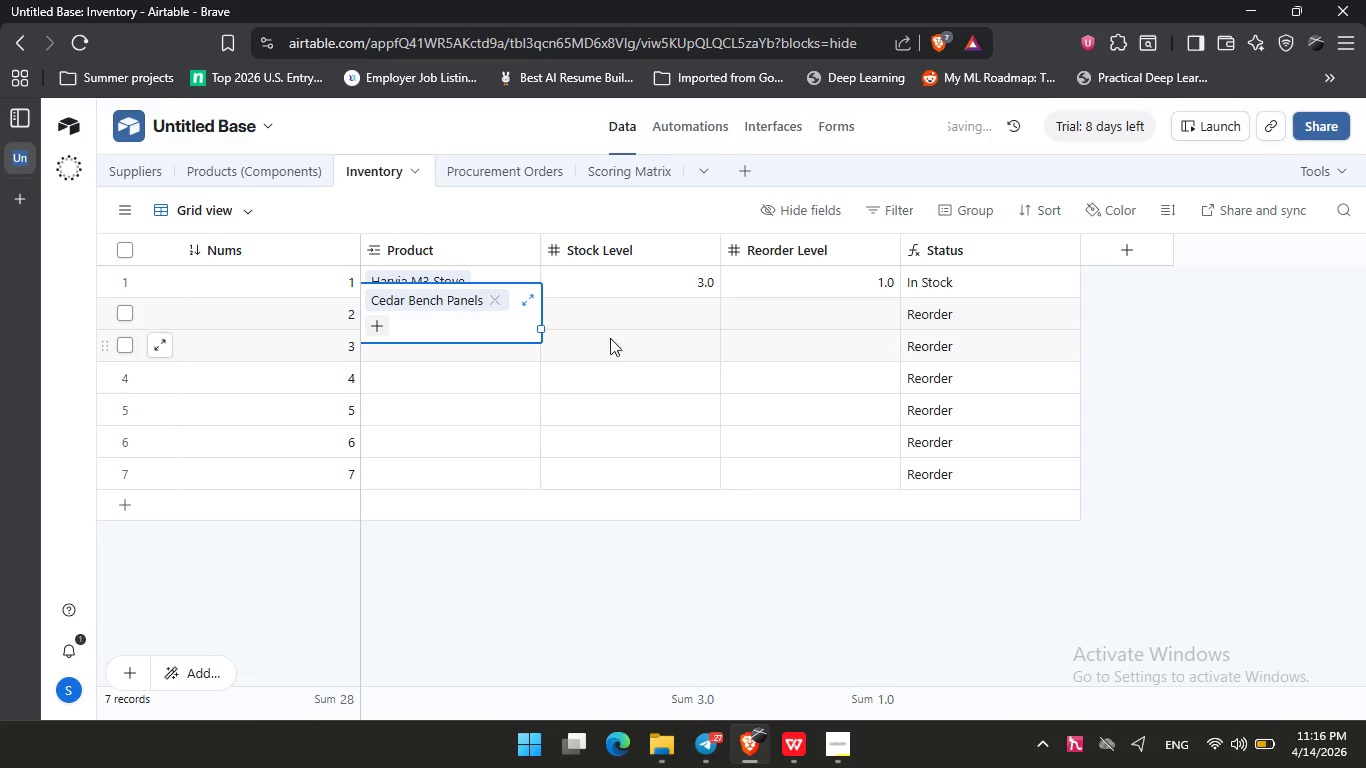 
left_click([619, 304])
 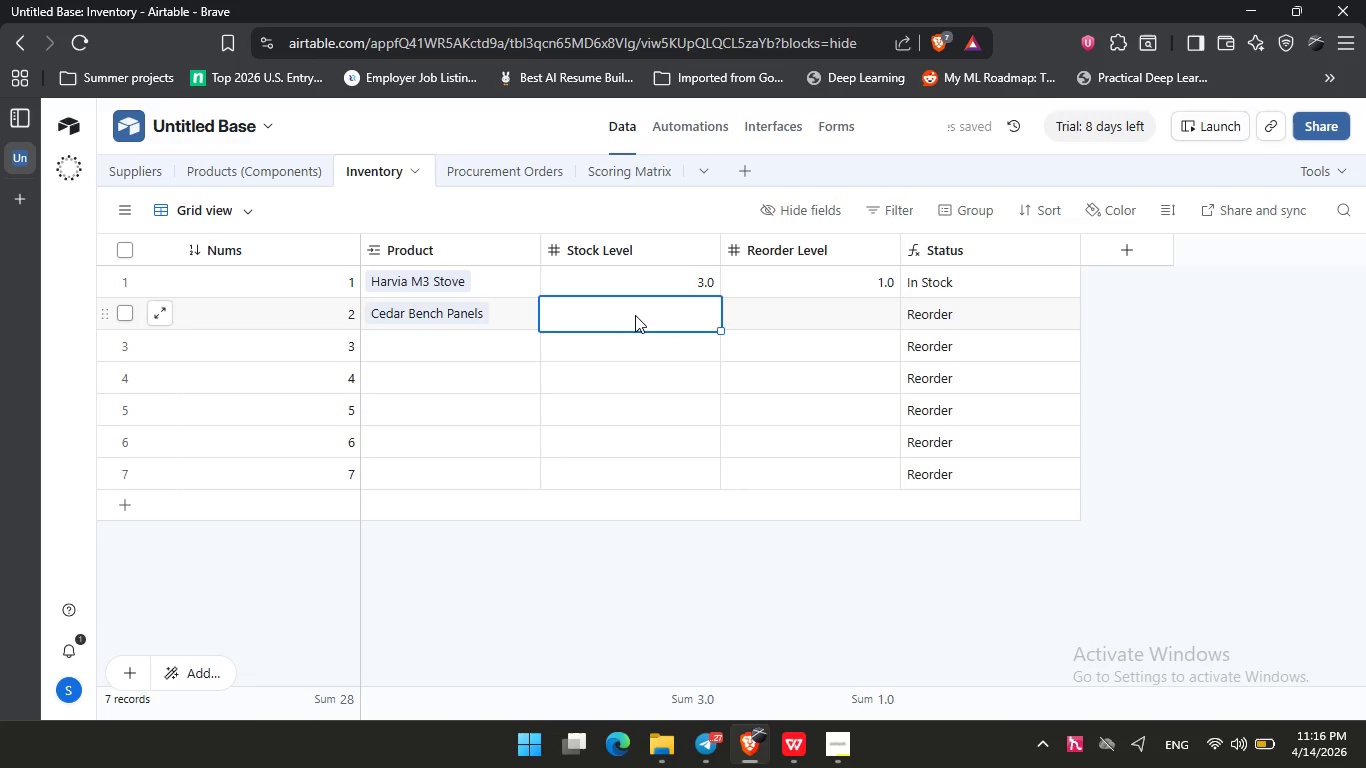 
key(Numpad5)
 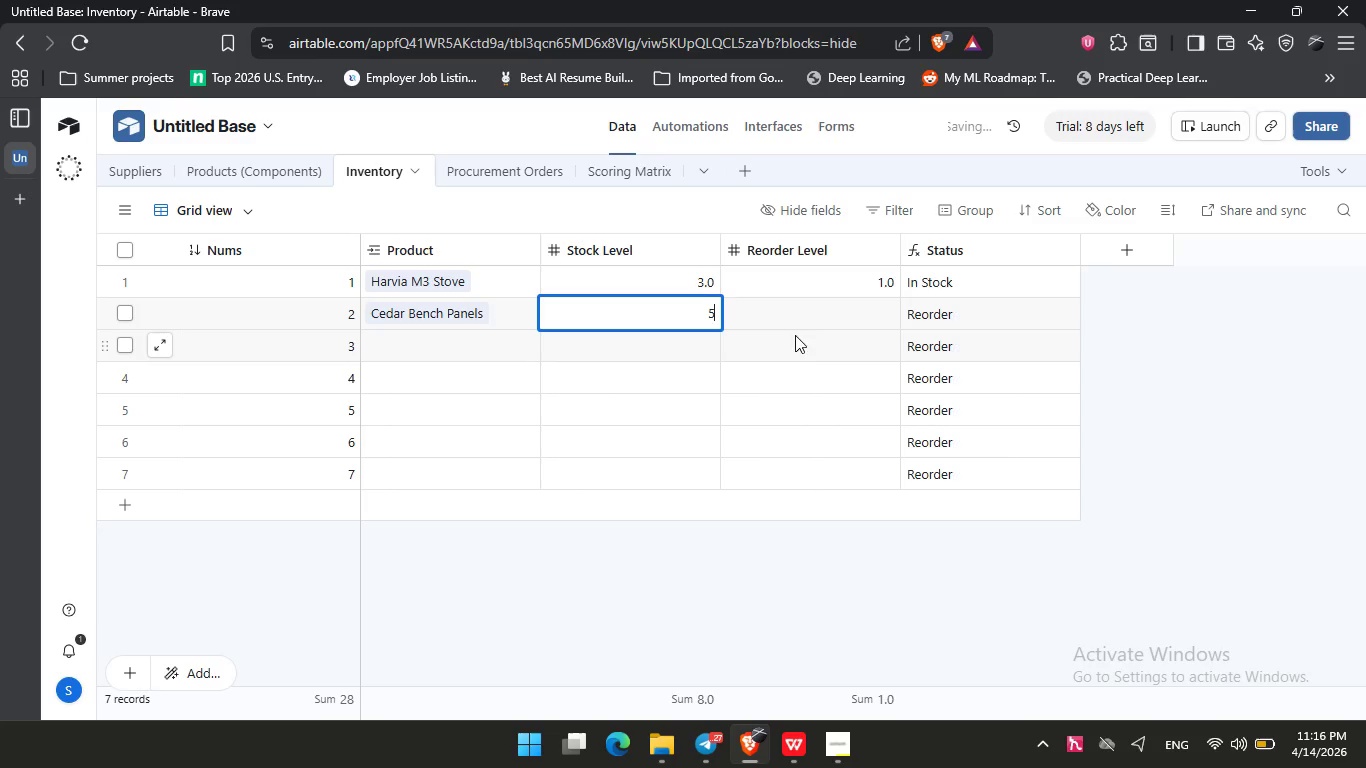 
left_click([807, 321])
 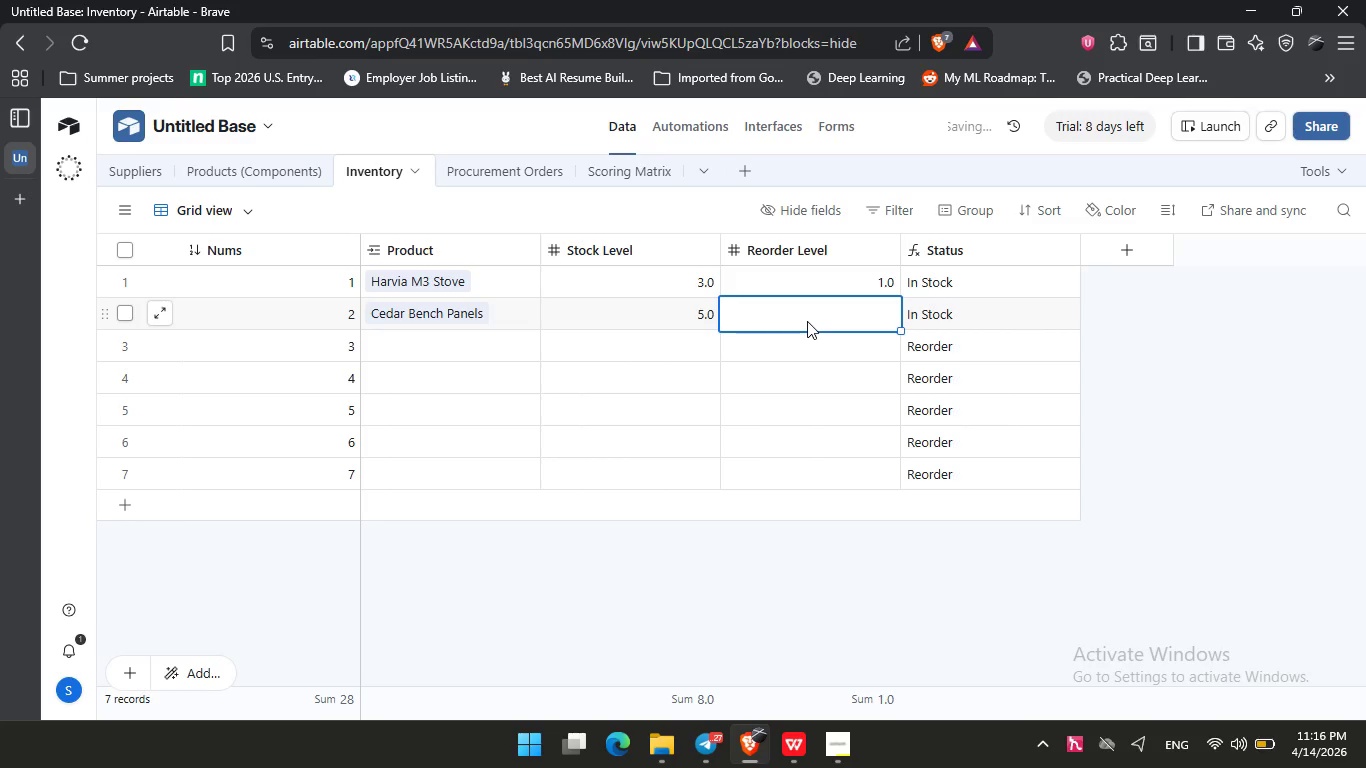 
key(Numpad2)
 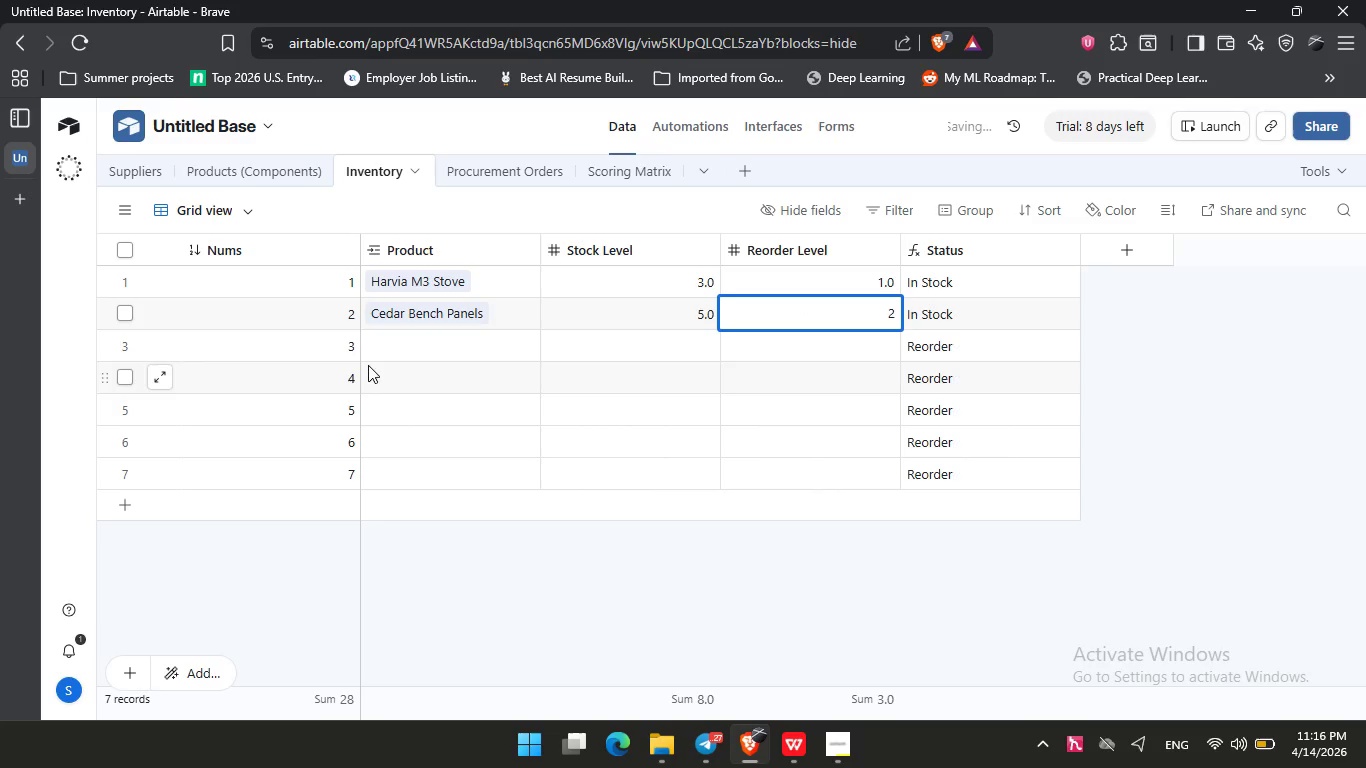 
left_click([385, 348])
 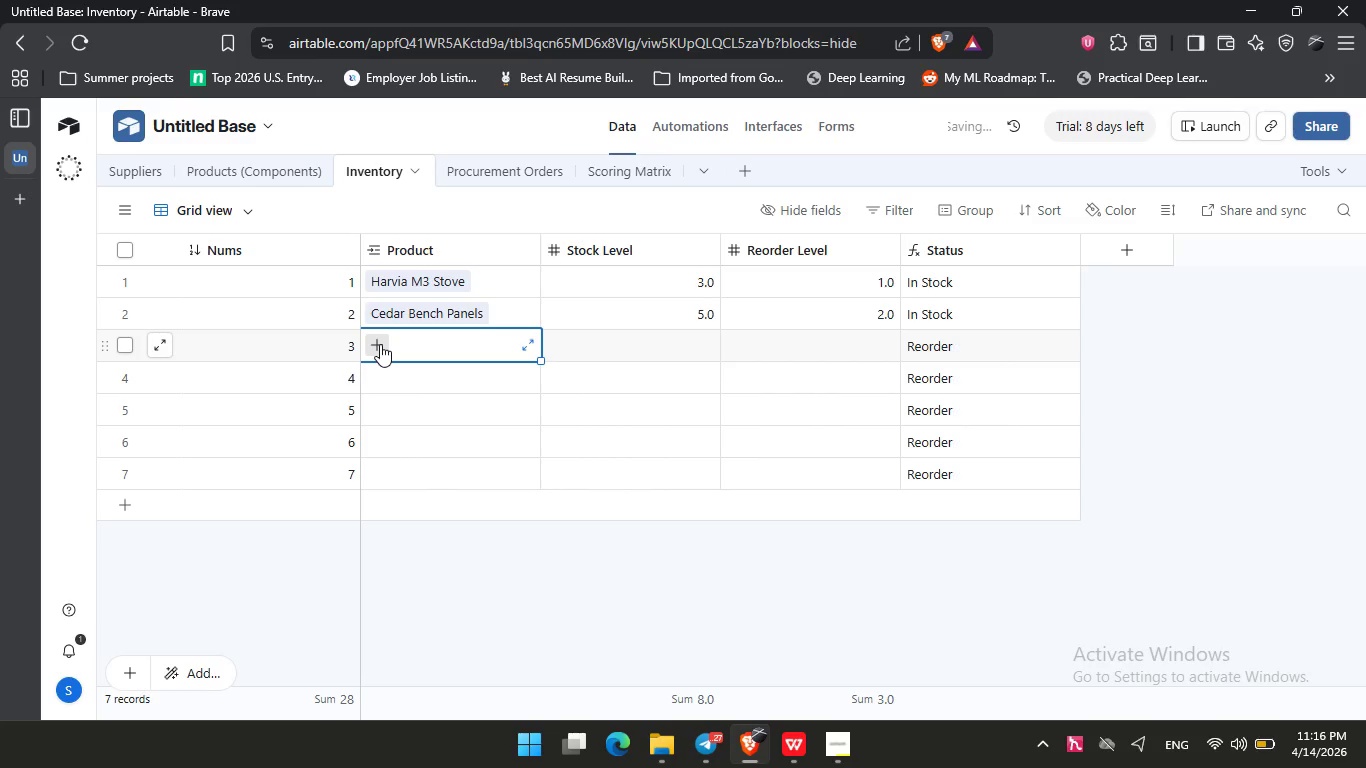 
left_click([380, 344])
 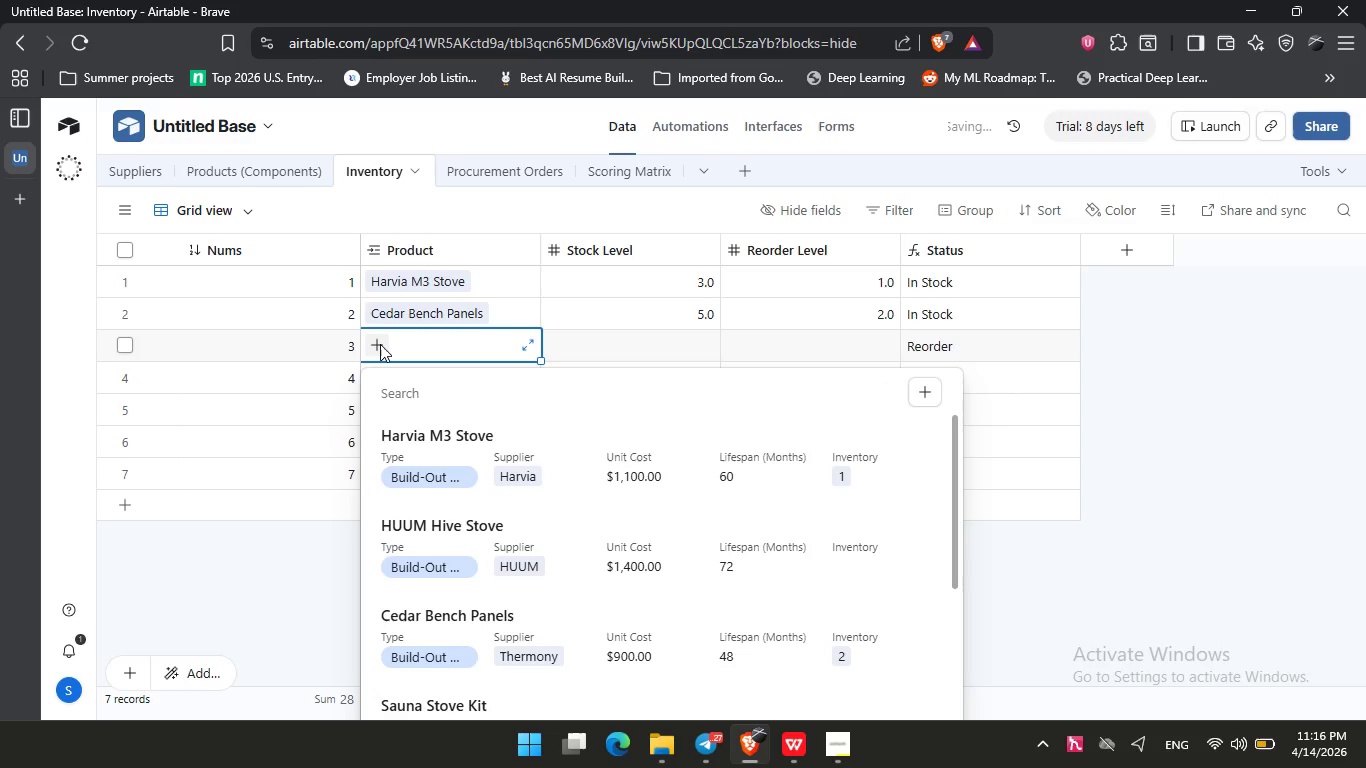 
type(sa)
 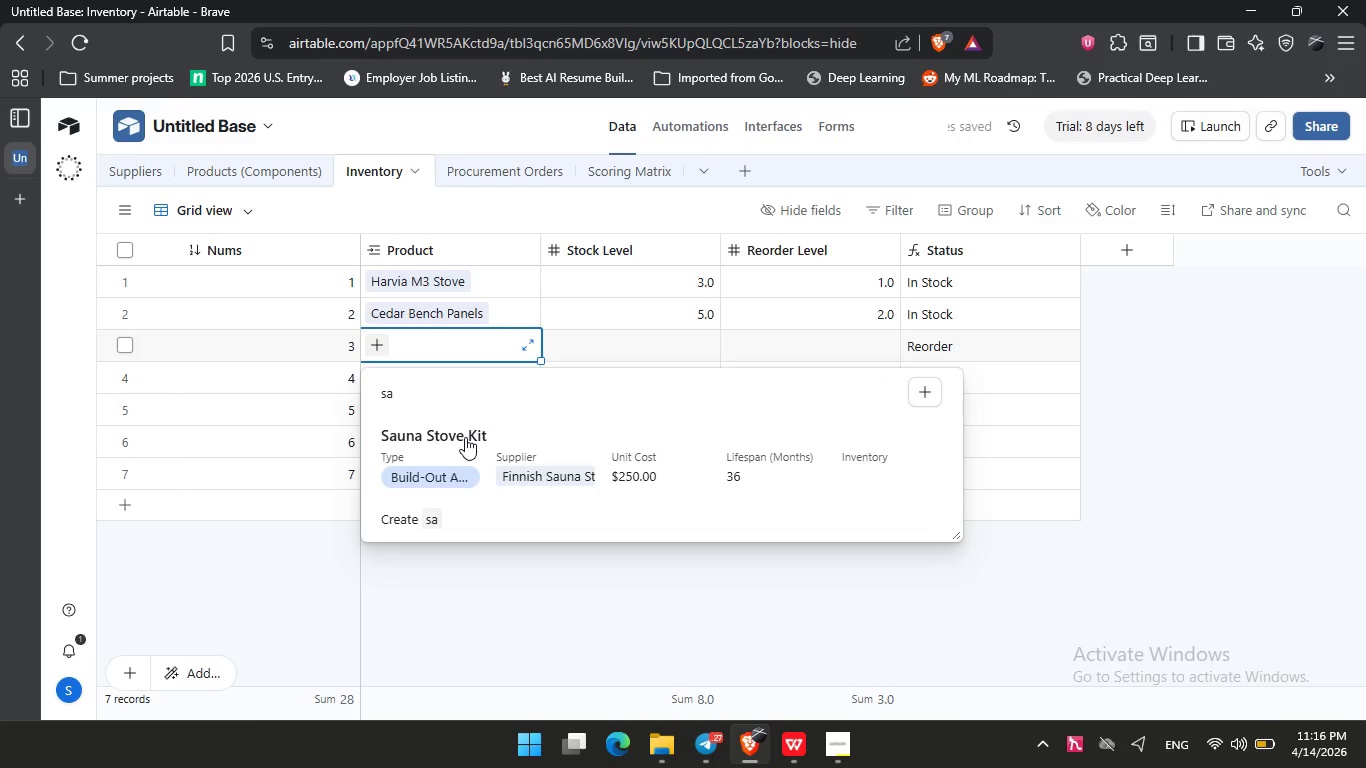 
left_click([465, 437])
 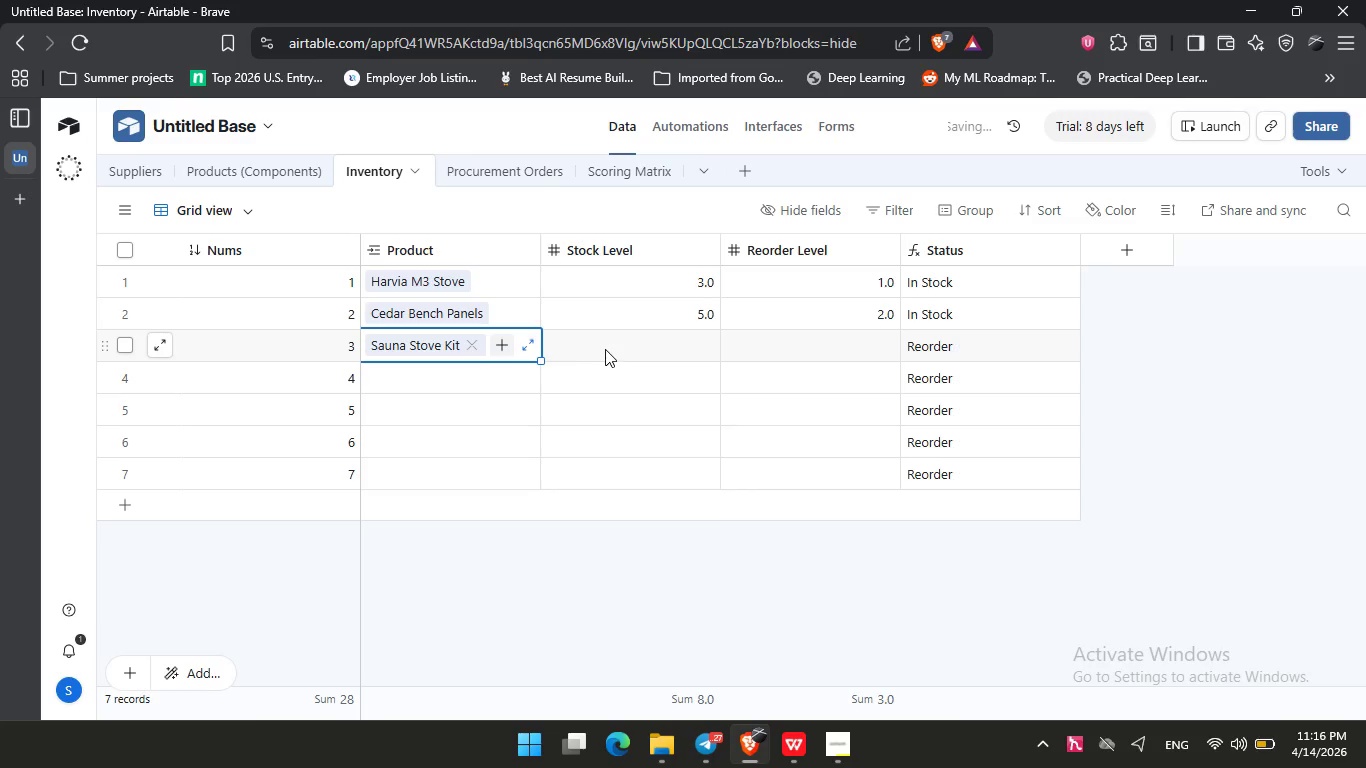 
left_click([605, 349])
 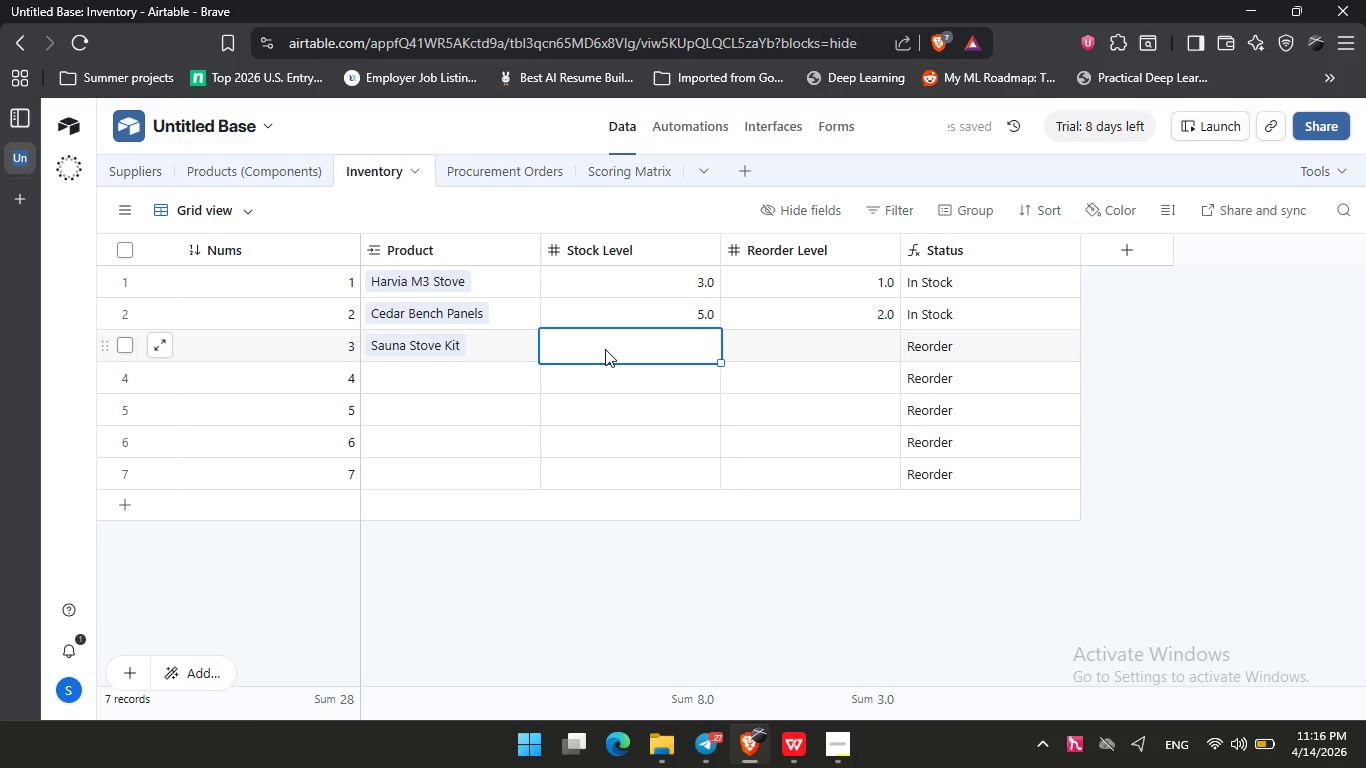 
key(Numpad1)
 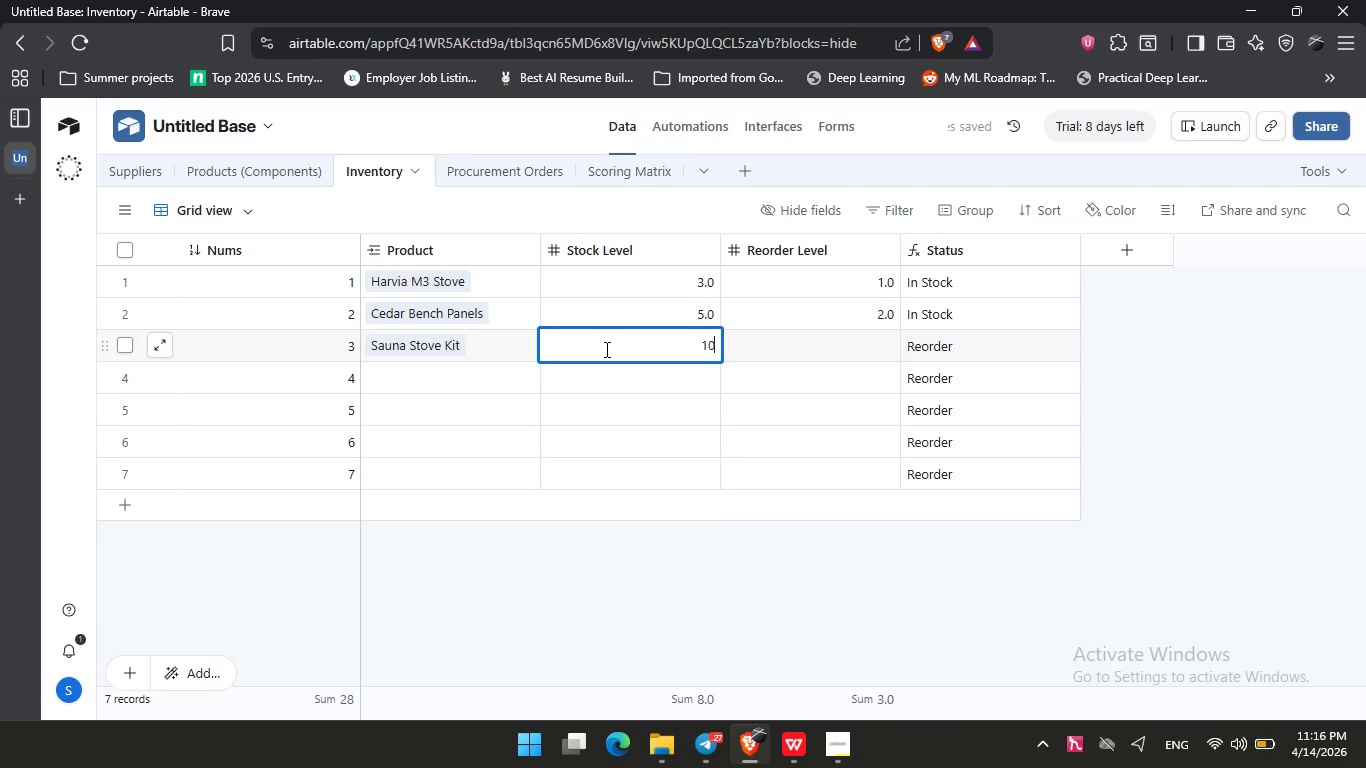 
key(Numpad0)
 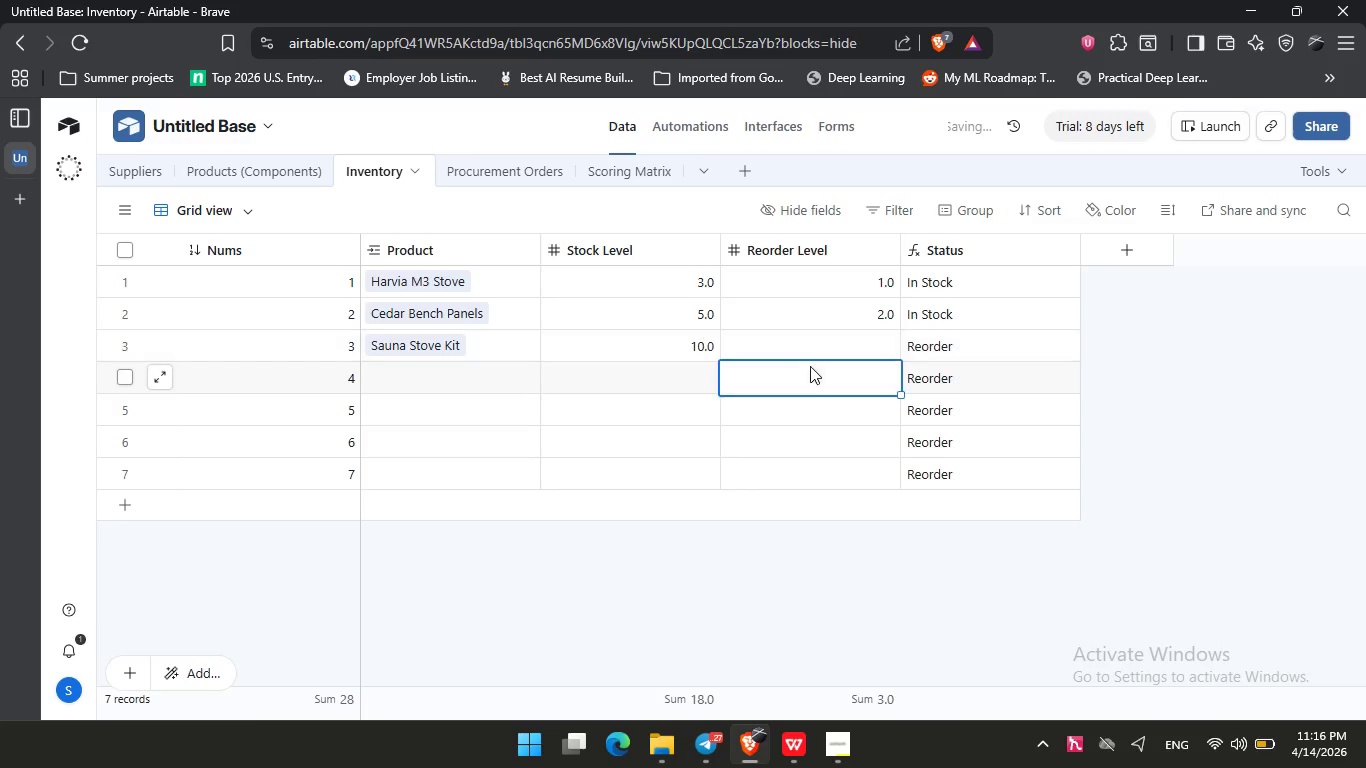 
double_click([814, 346])
 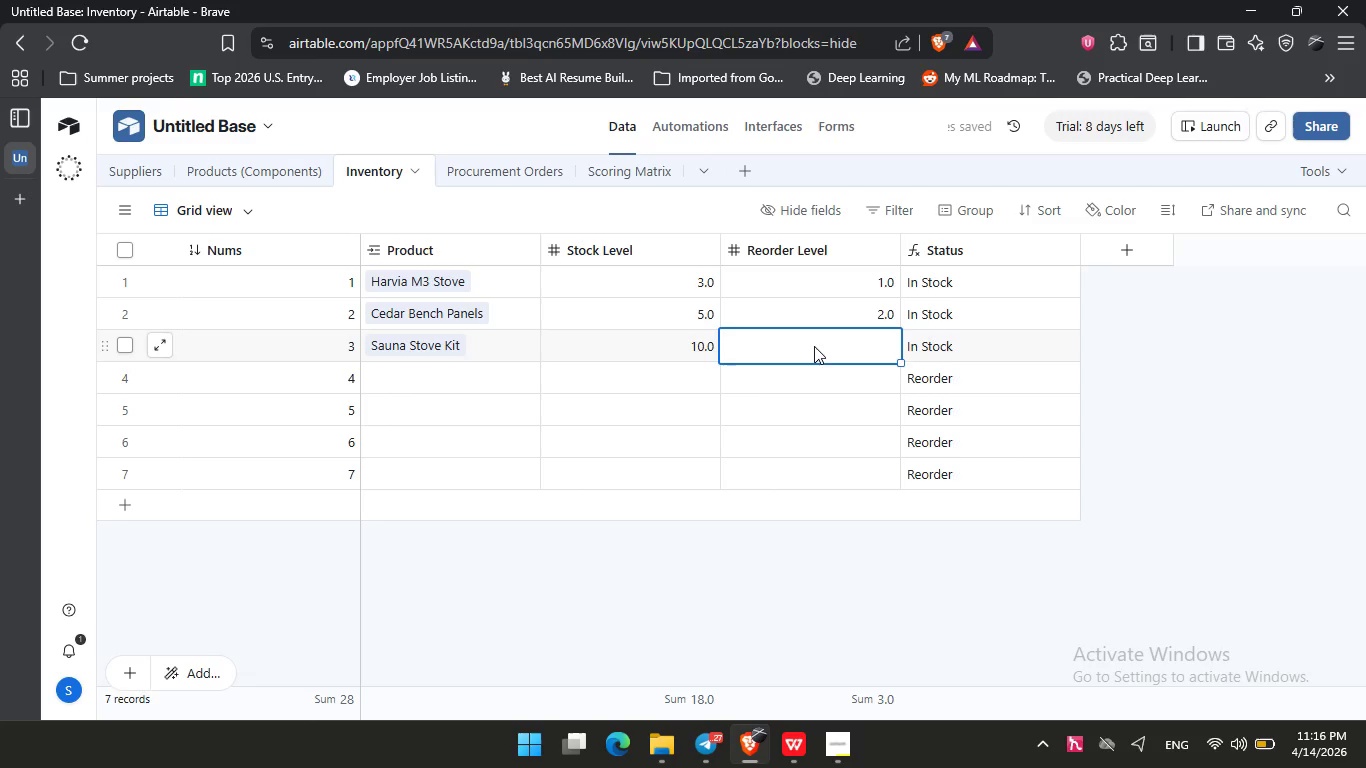 
key(Numpad5)
 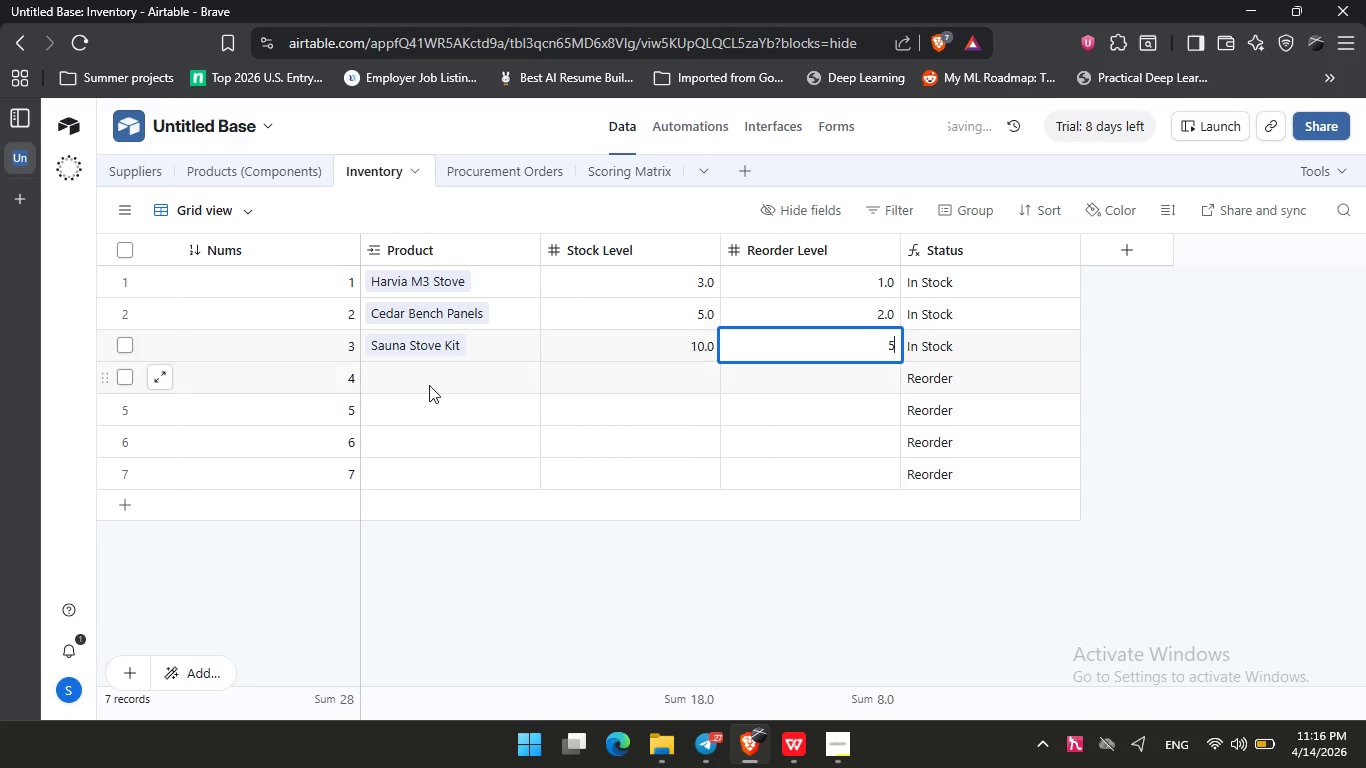 
left_click([418, 369])
 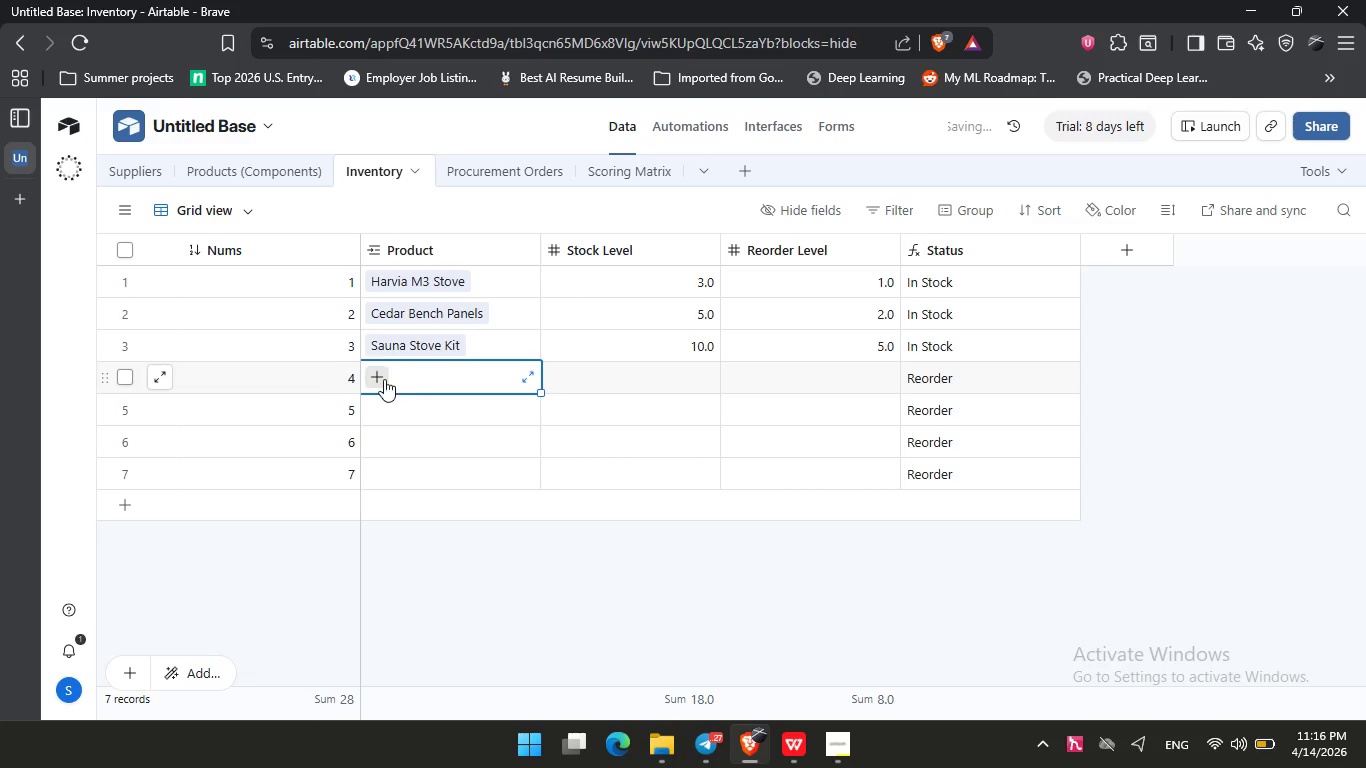 
left_click([384, 379])
 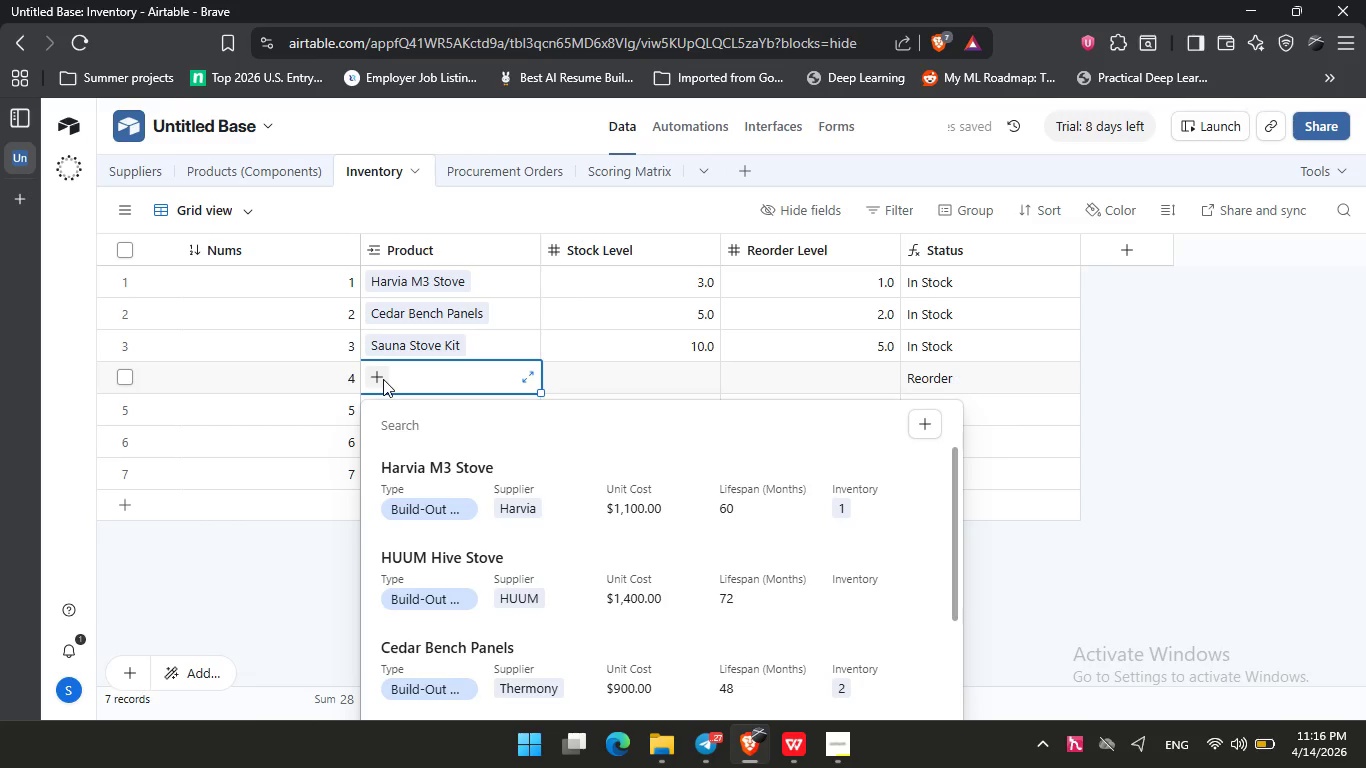 
type(or)
 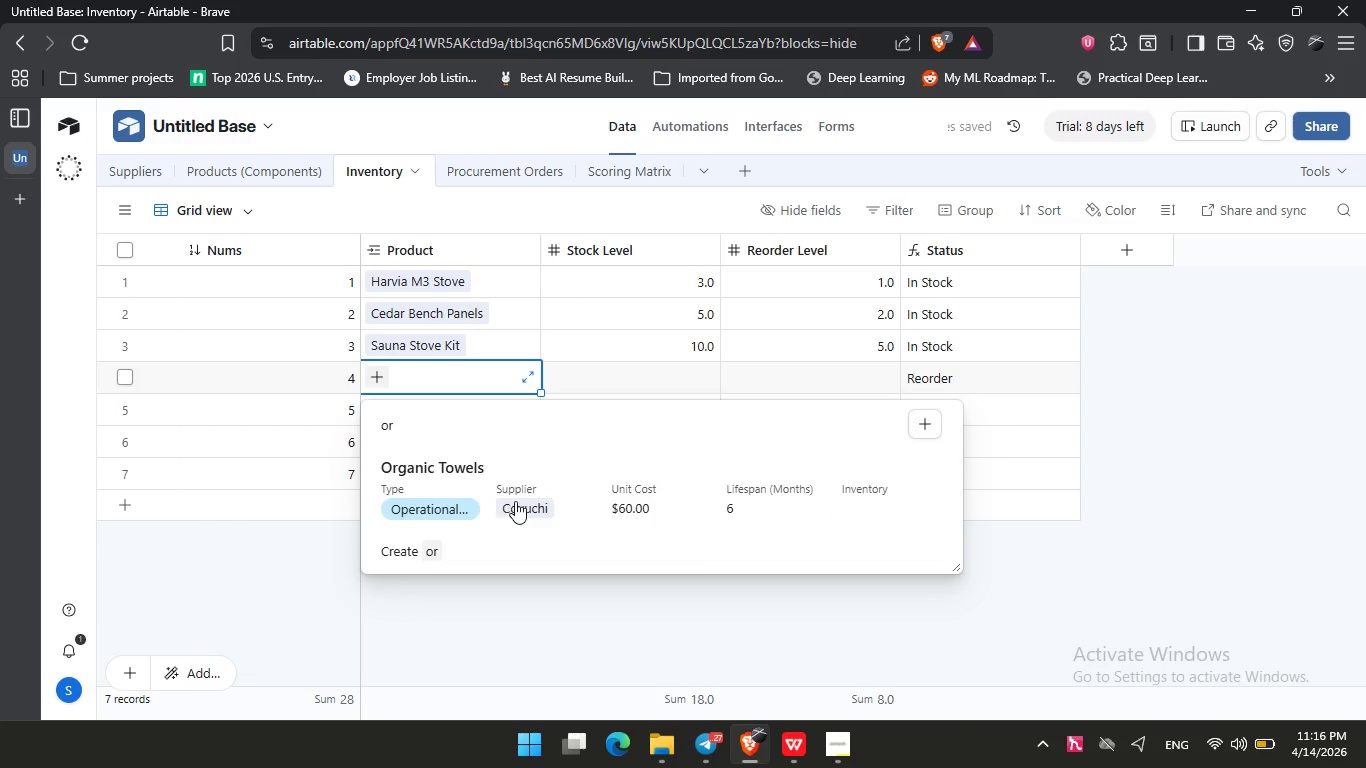 
left_click([523, 475])
 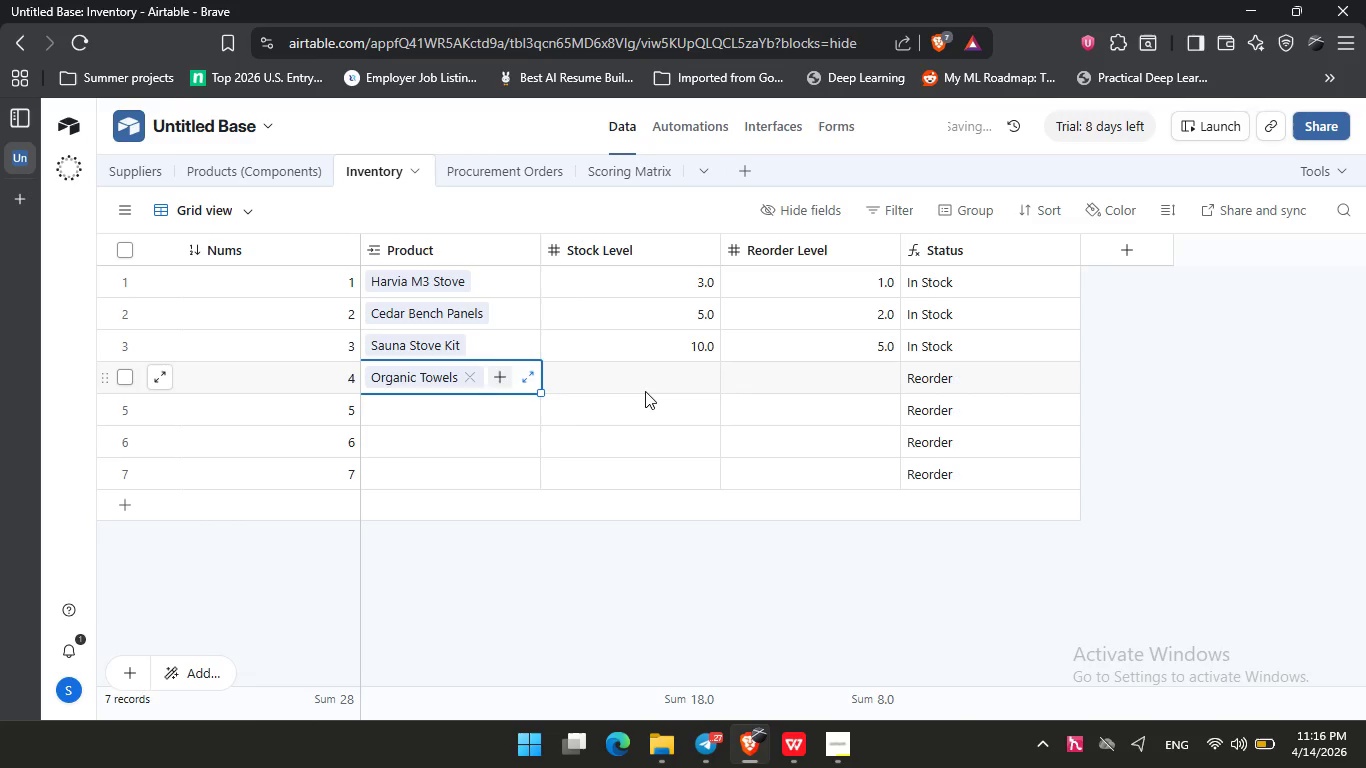 
left_click([645, 391])
 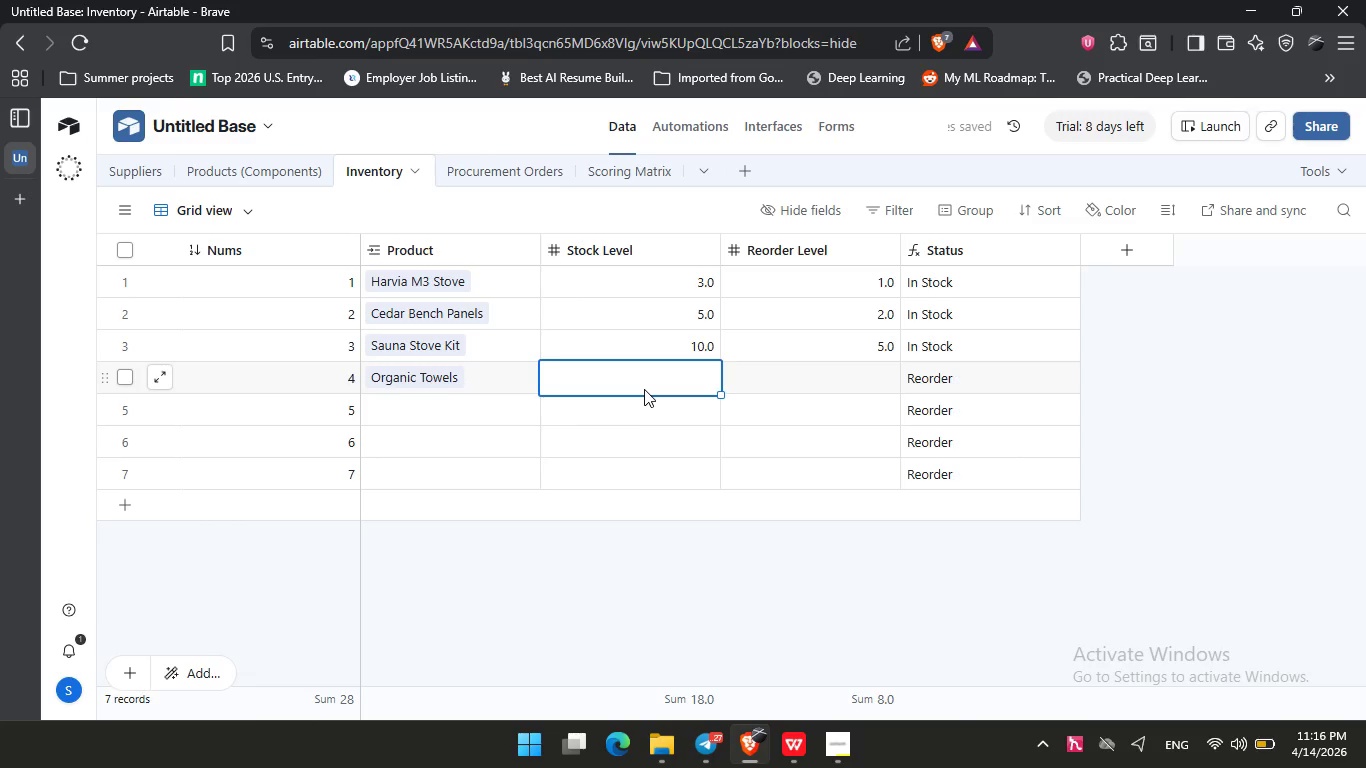 
key(Numpad2)
 